 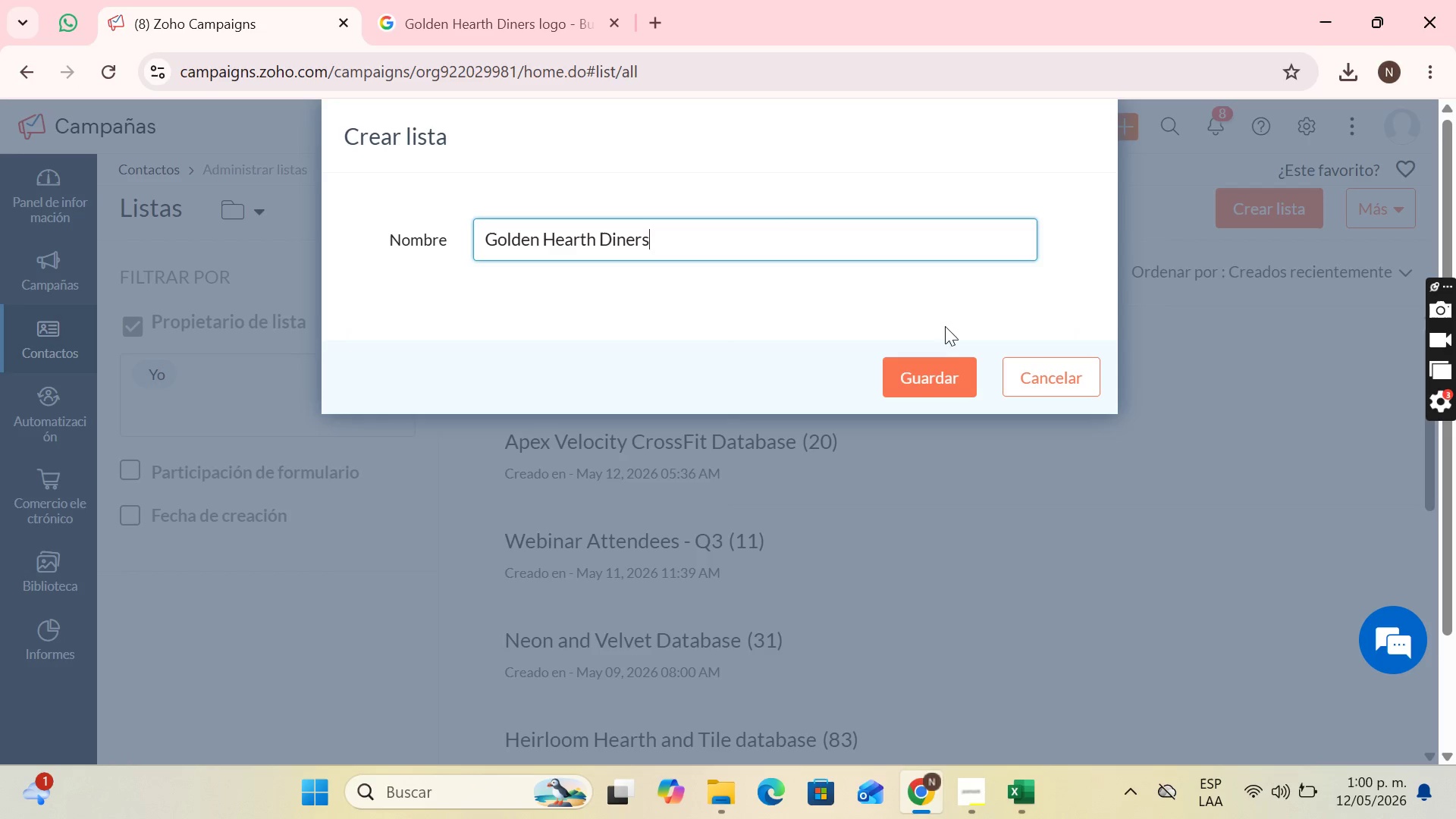 
type( Database)
 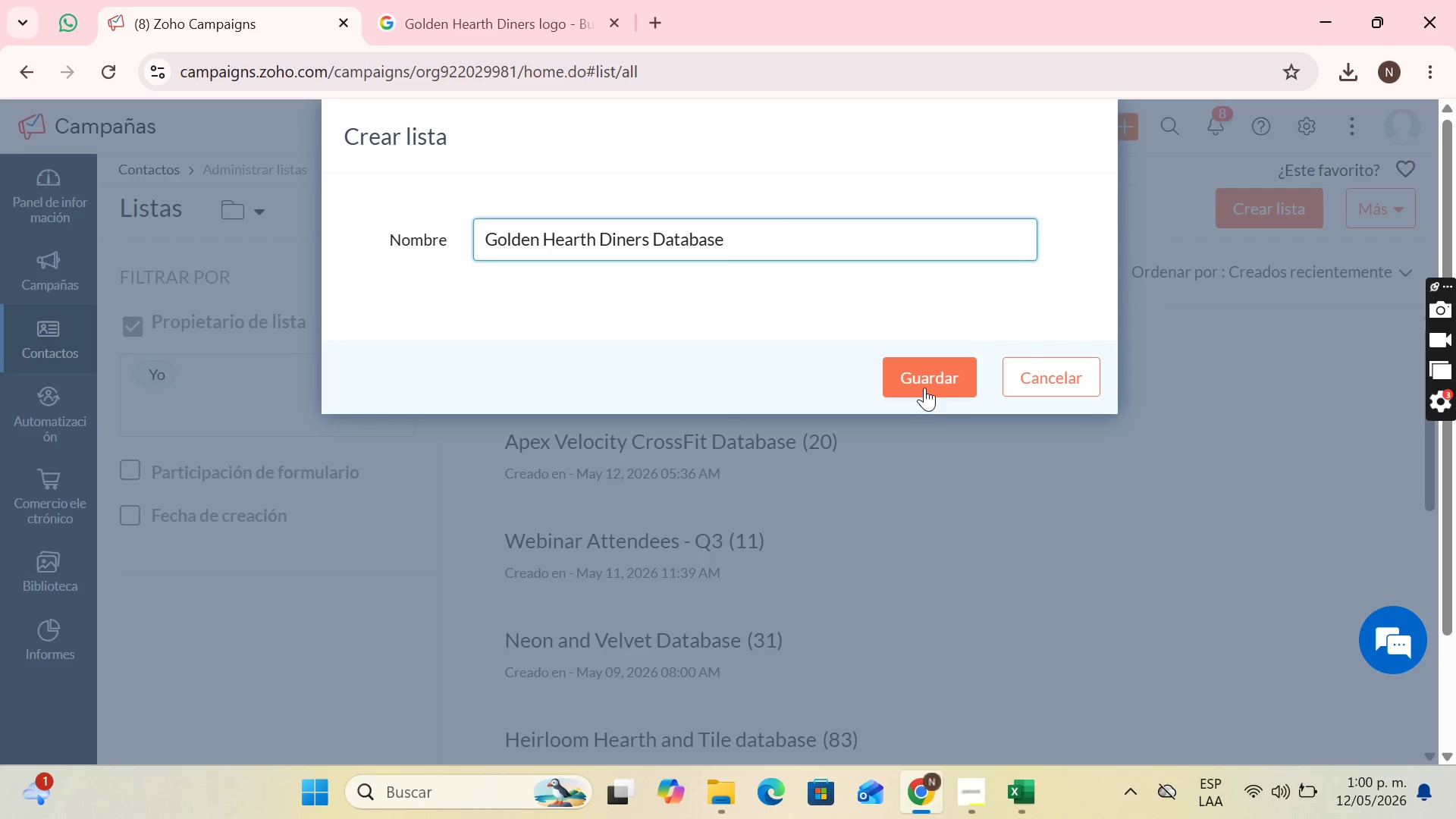 
left_click([924, 388])
 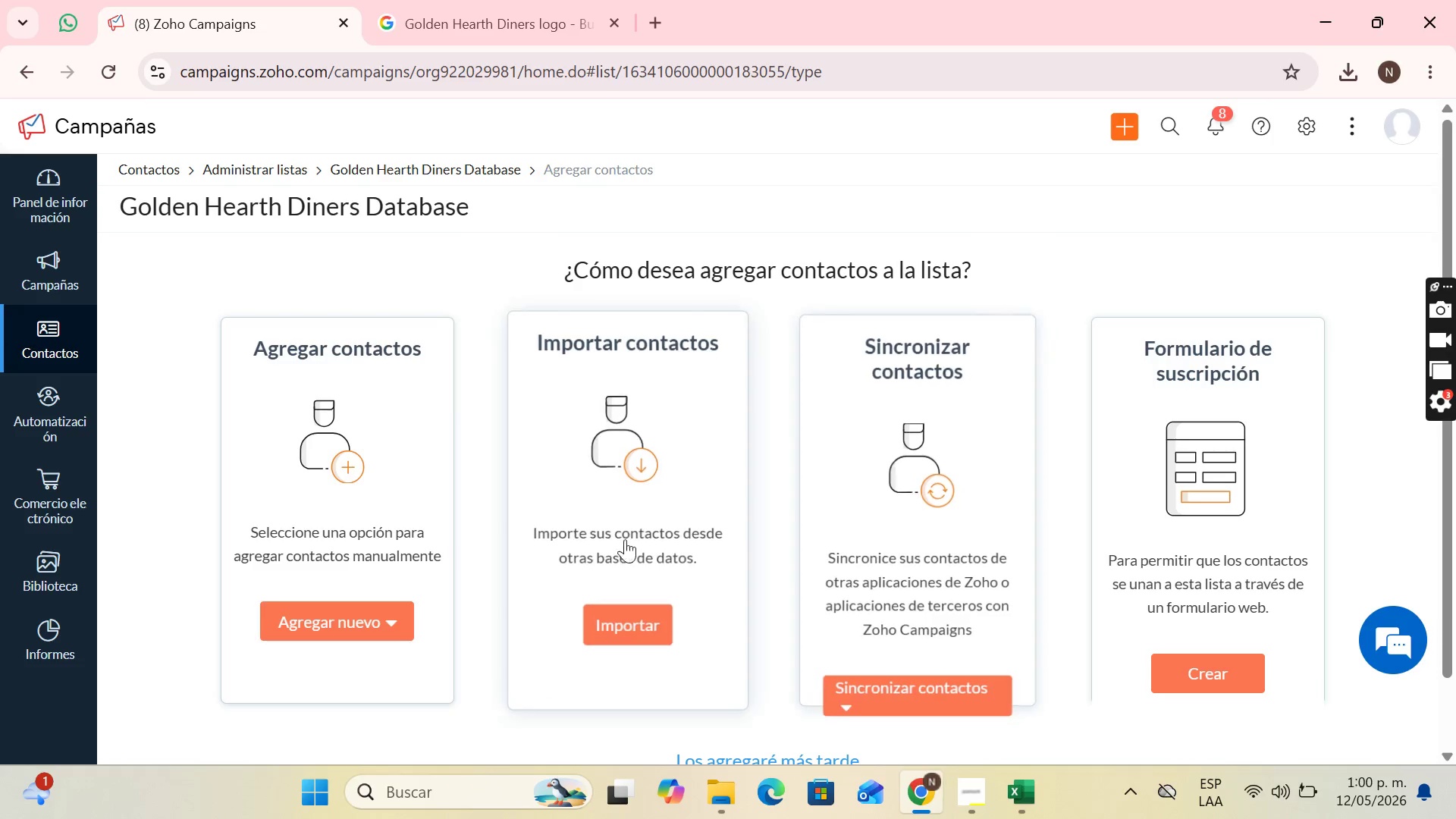 
left_click([619, 613])
 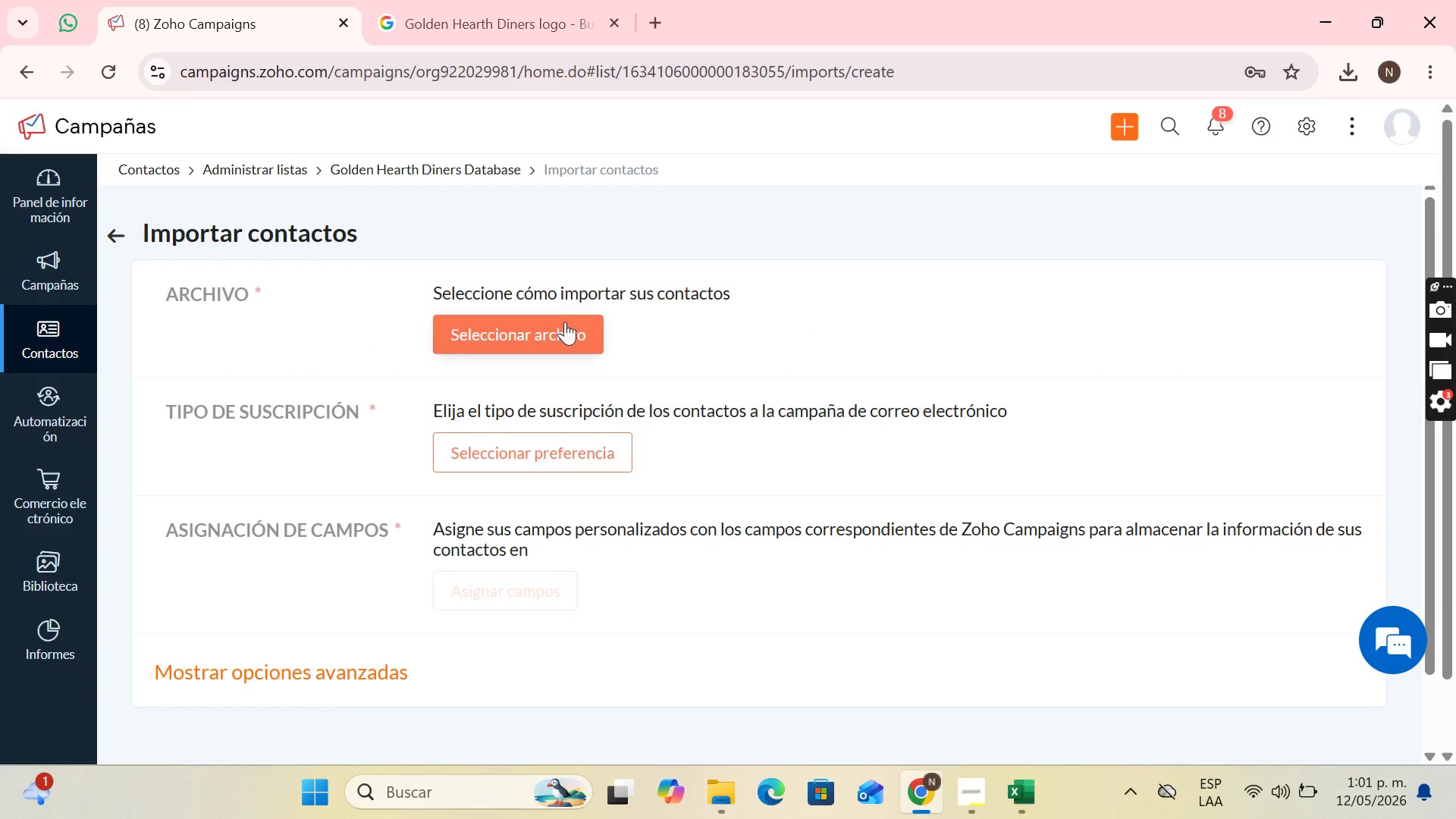 
left_click([562, 320])
 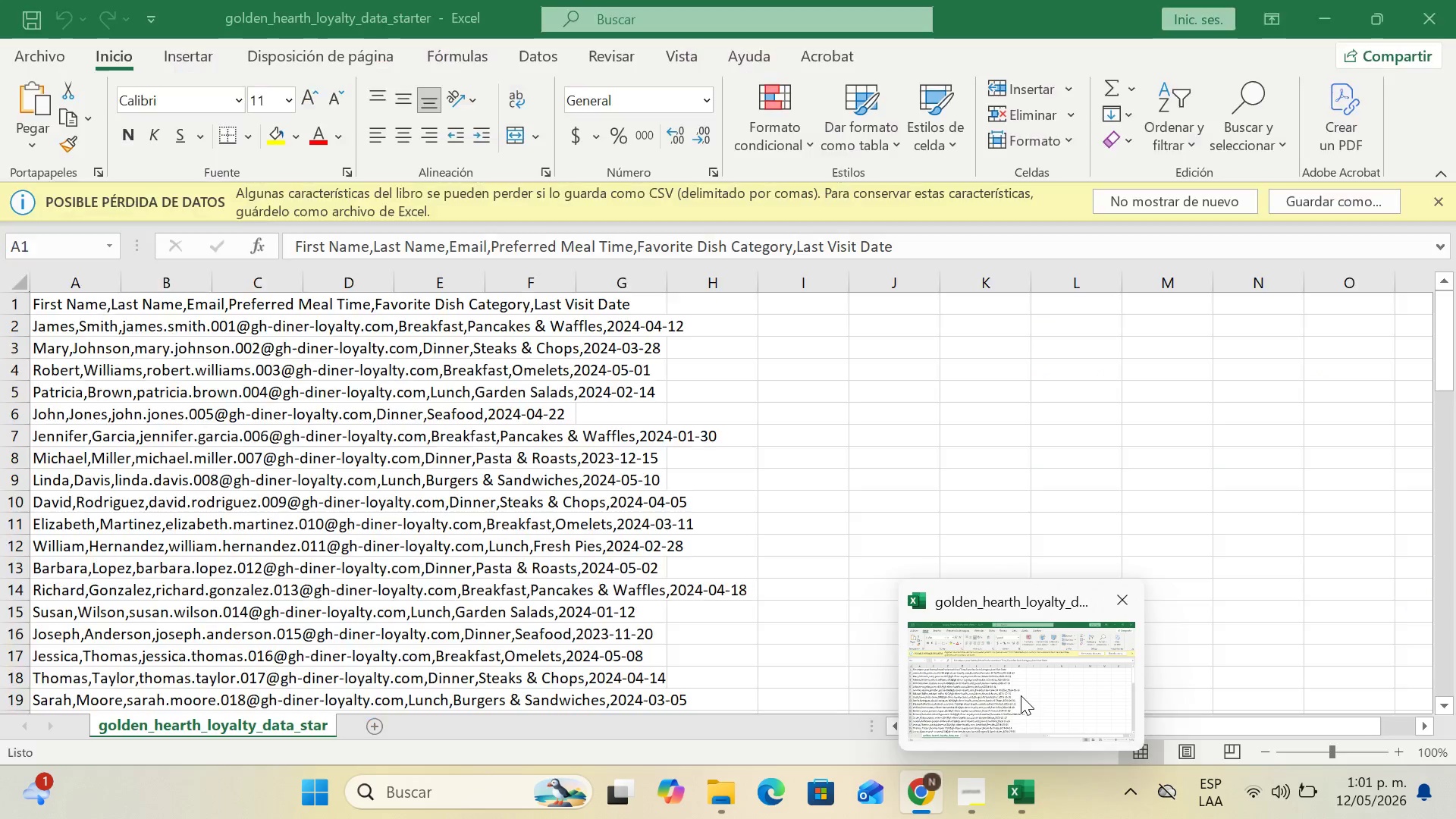 
left_click([468, 369])
 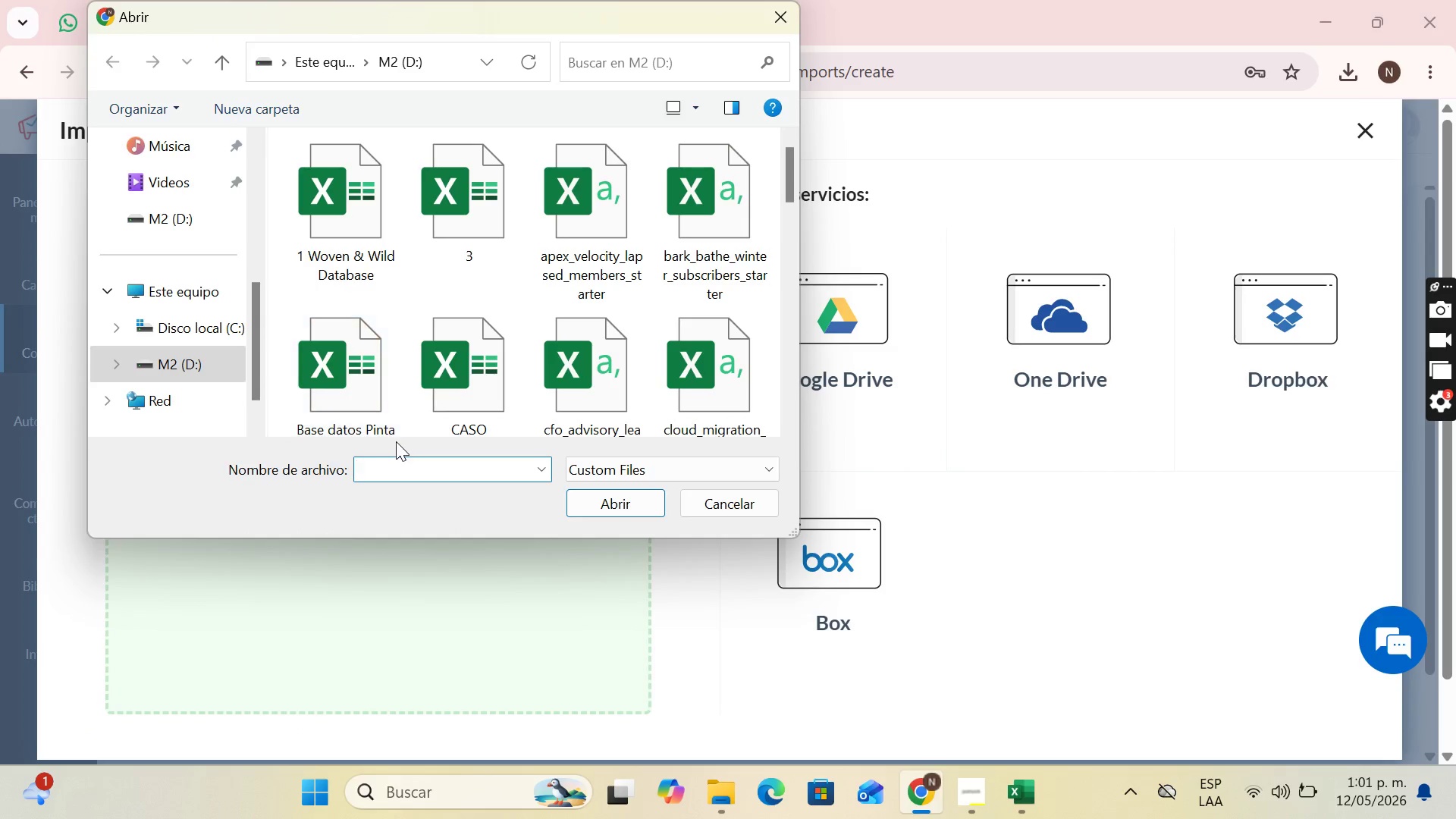 
type(golden)
 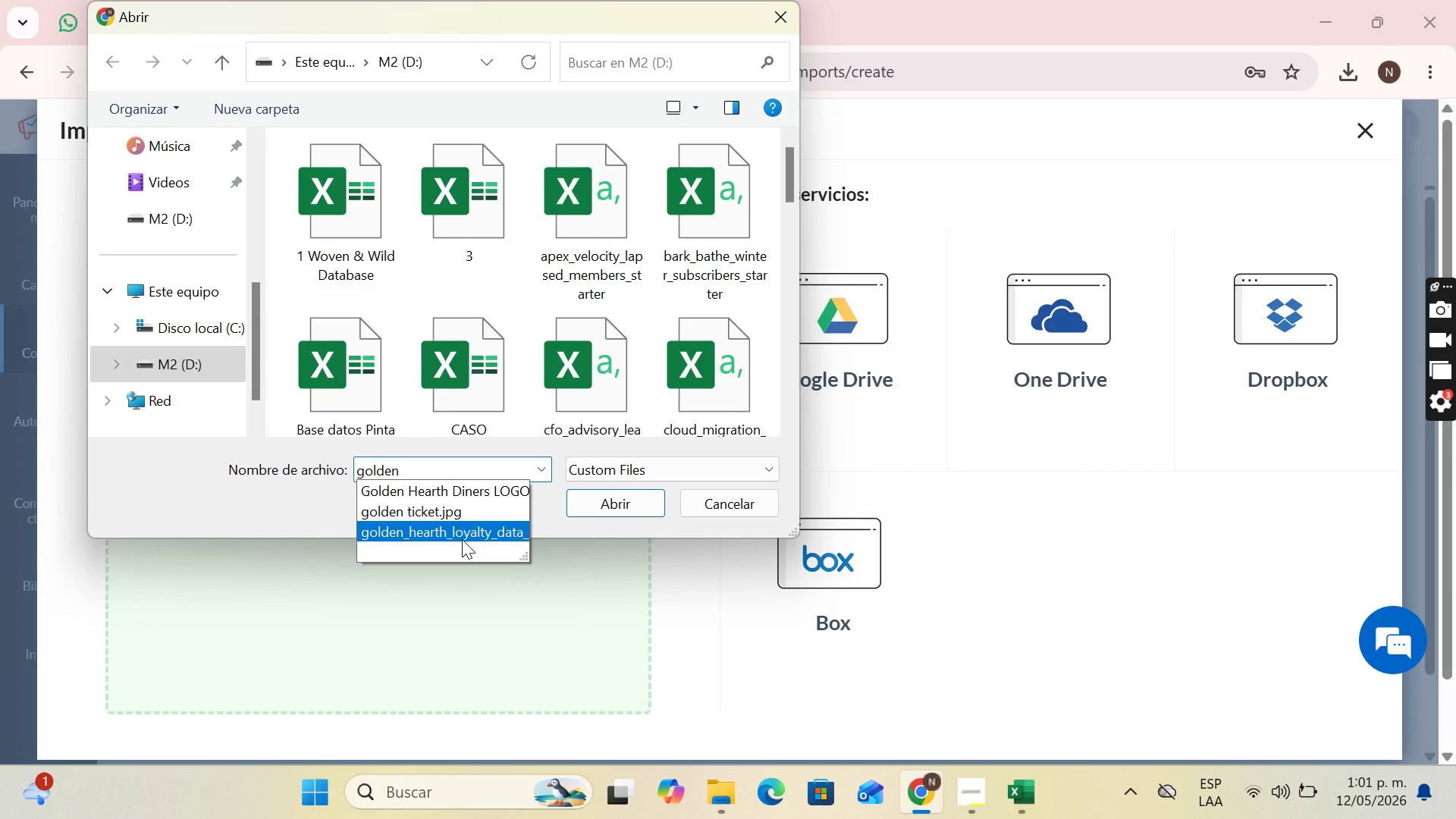 
double_click([462, 539])
 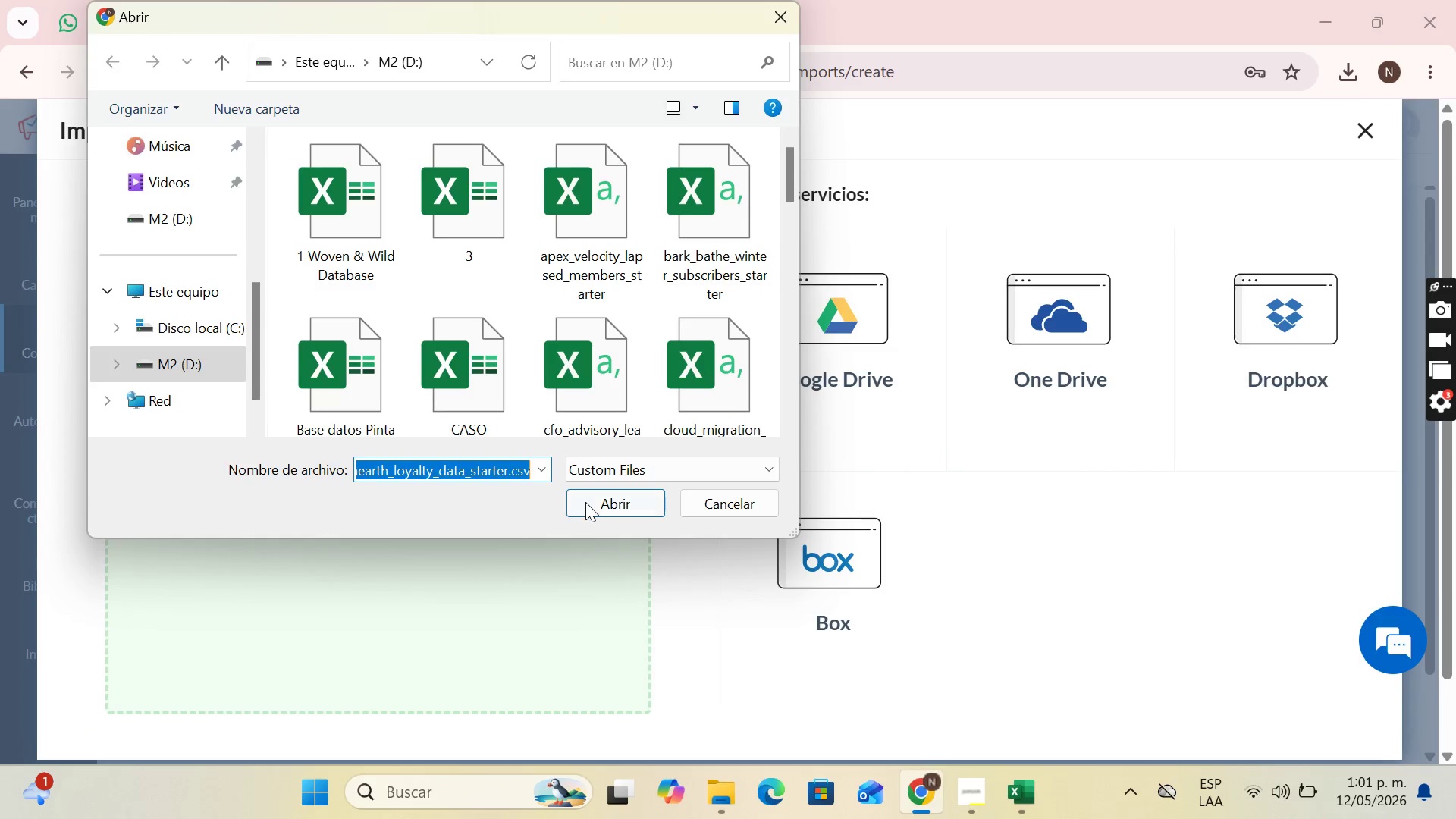 
left_click([587, 502])
 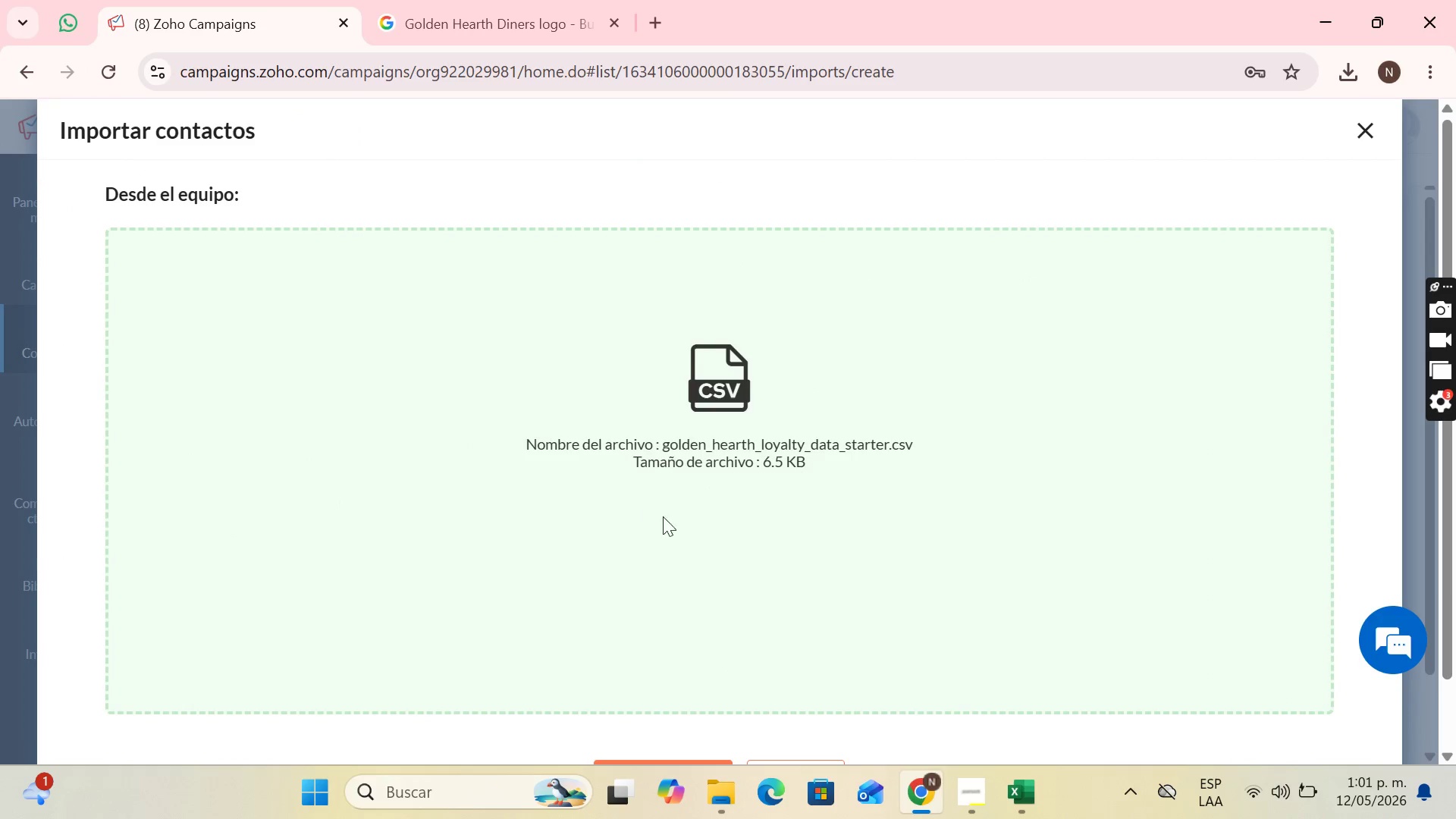 
scroll: coordinate [695, 541], scroll_direction: down, amount: 2.0
 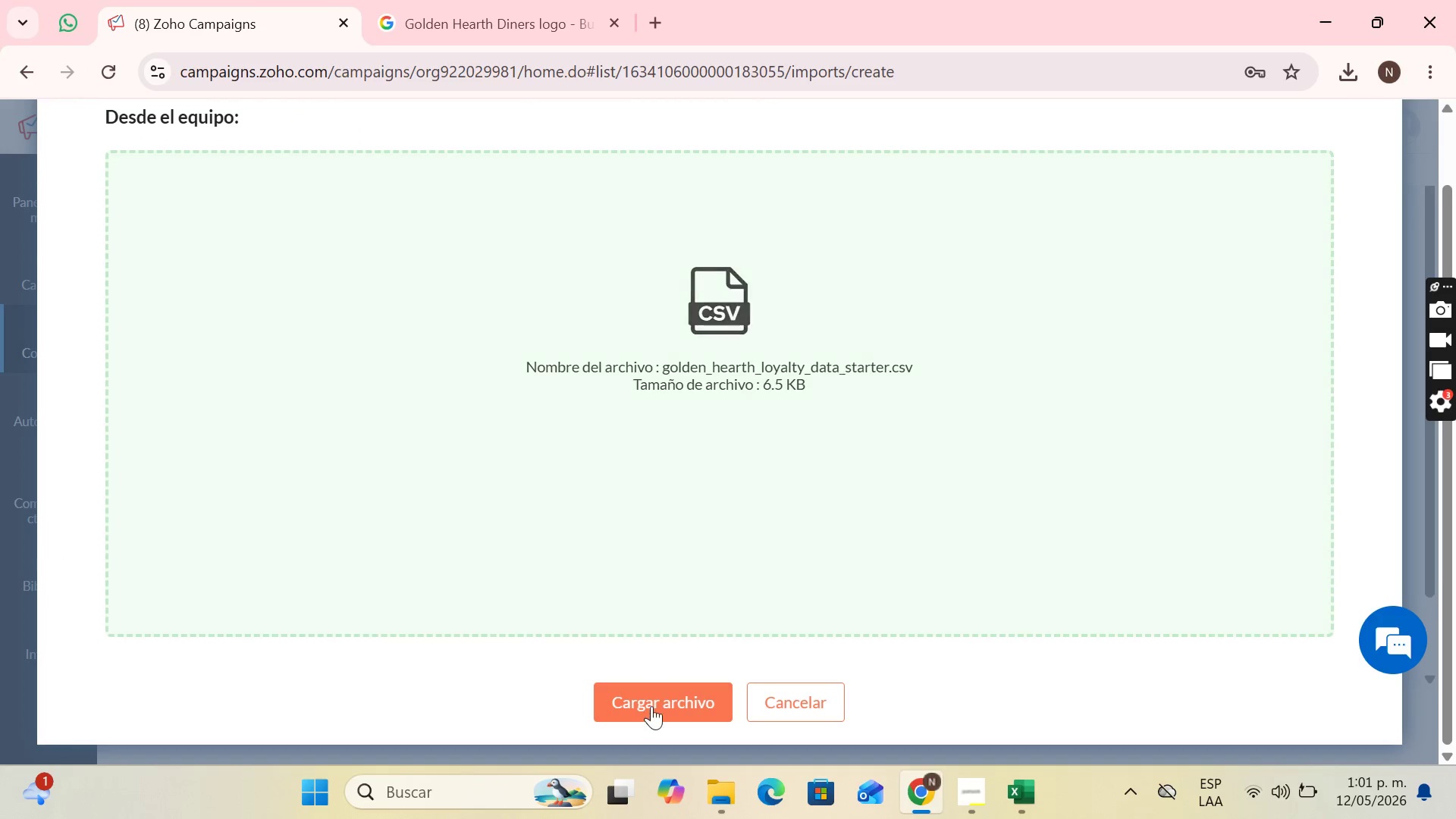 
left_click([651, 708])
 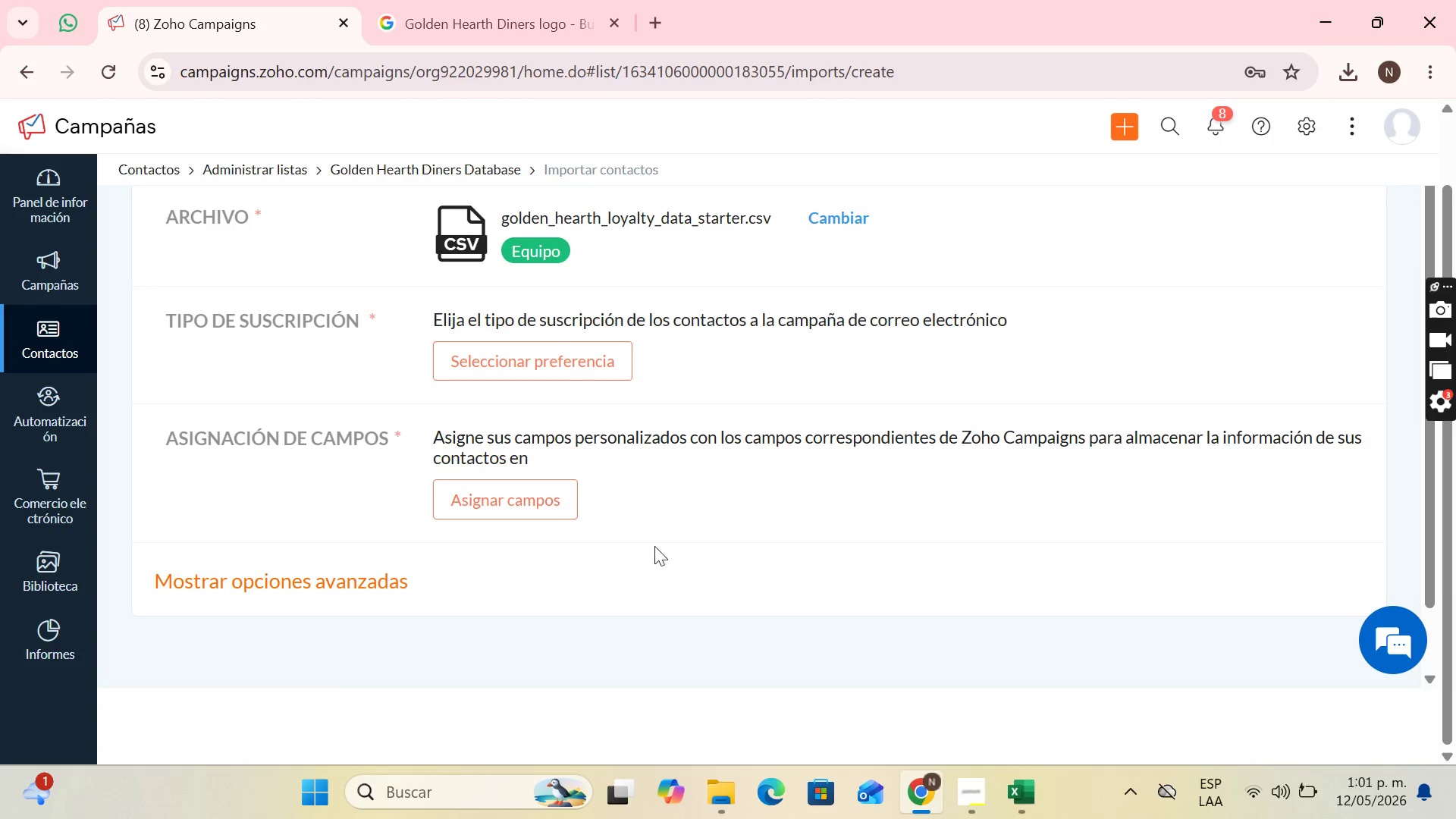 
left_click([504, 366])
 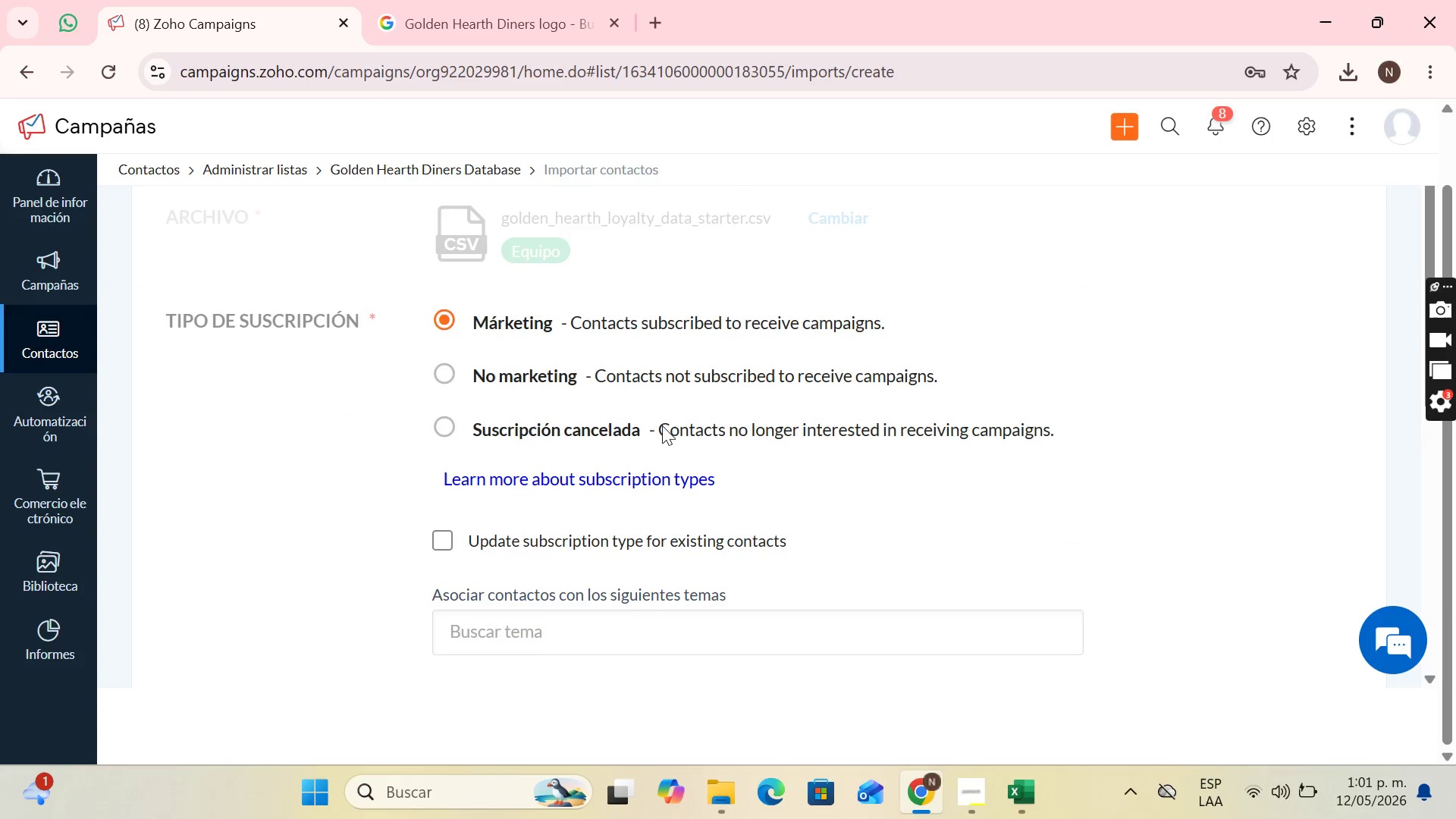 
scroll: coordinate [485, 435], scroll_direction: down, amount: 1.0
 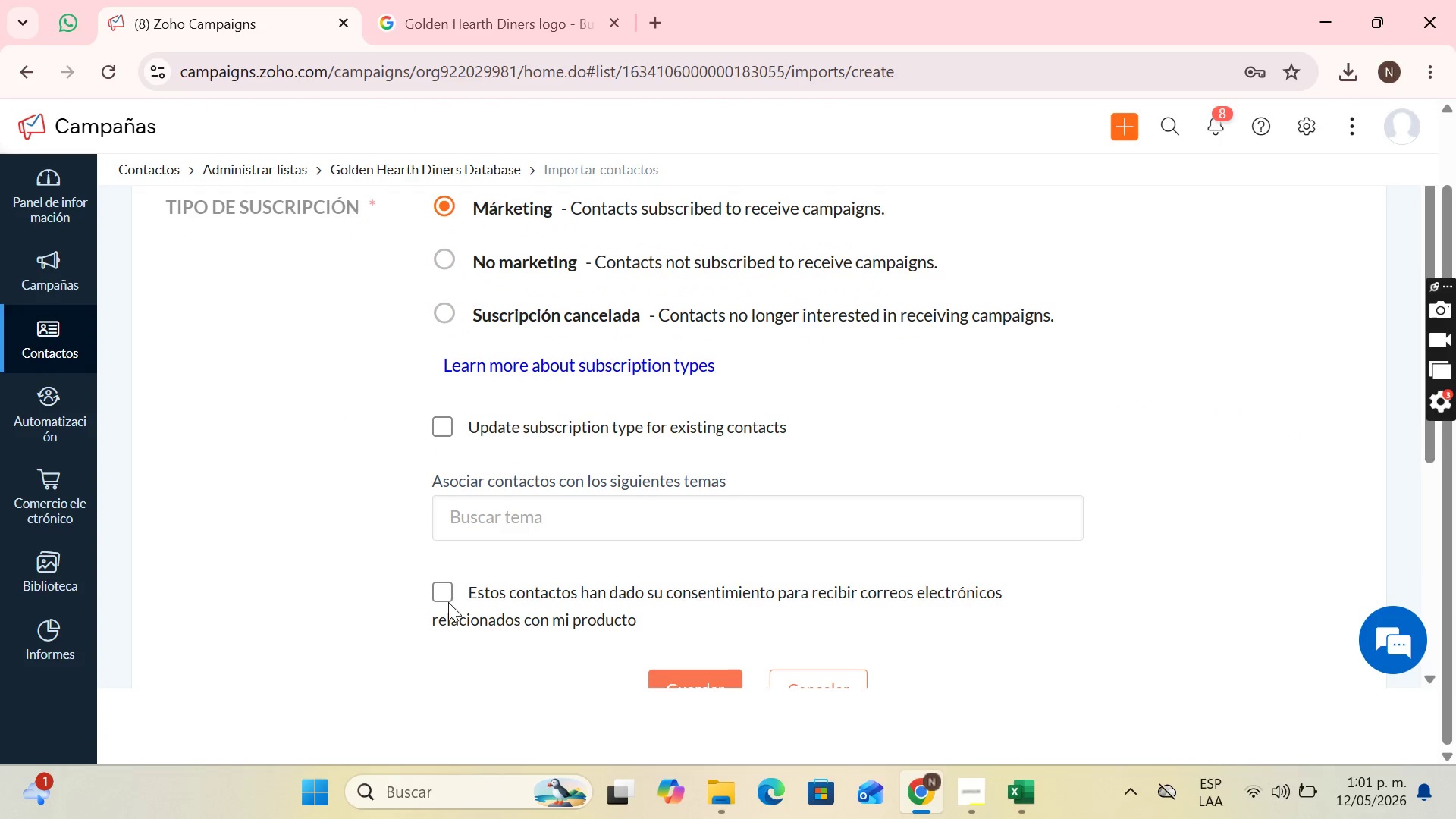 
double_click([438, 591])
 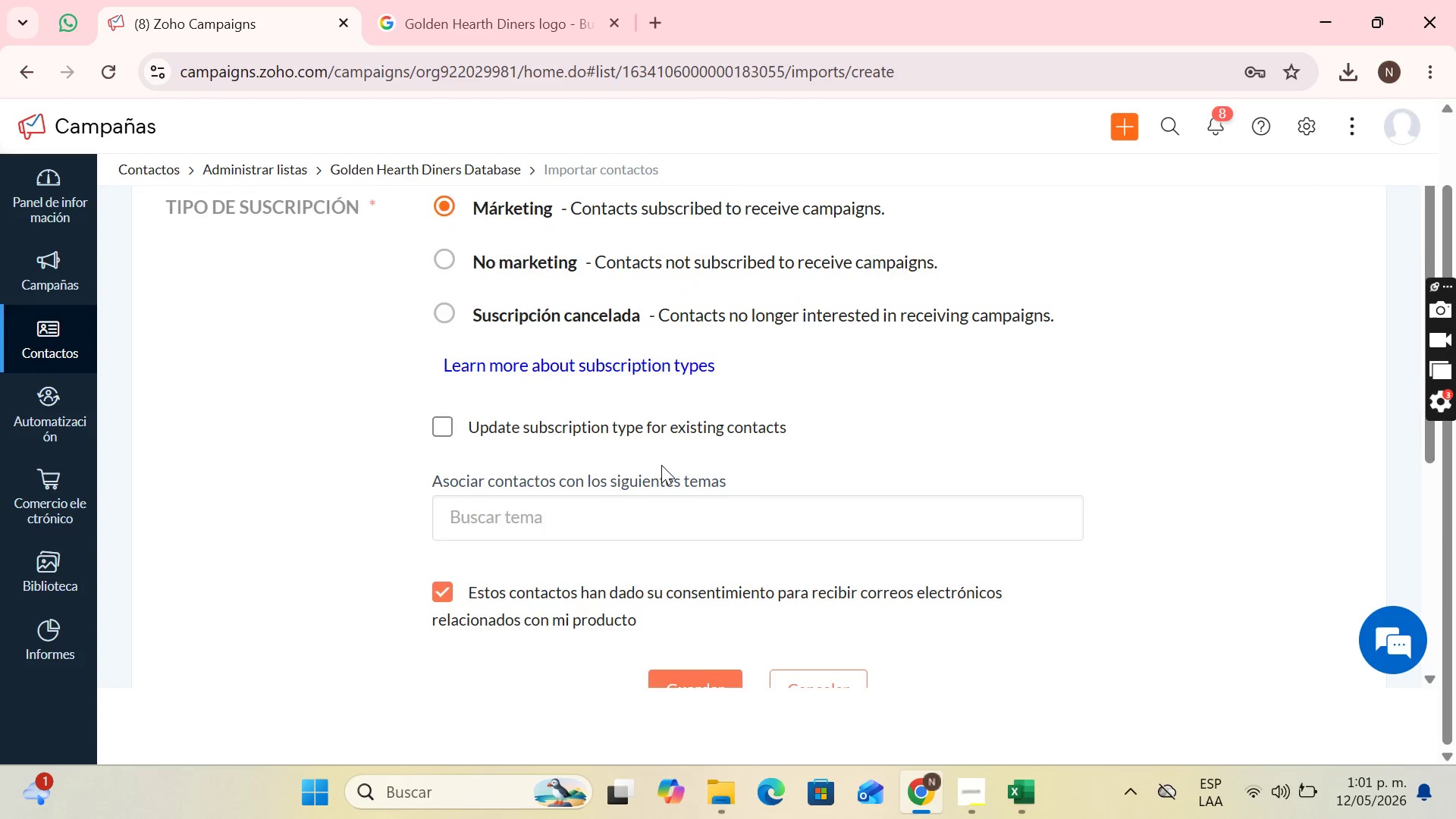 
scroll: coordinate [687, 670], scroll_direction: down, amount: 5.0
 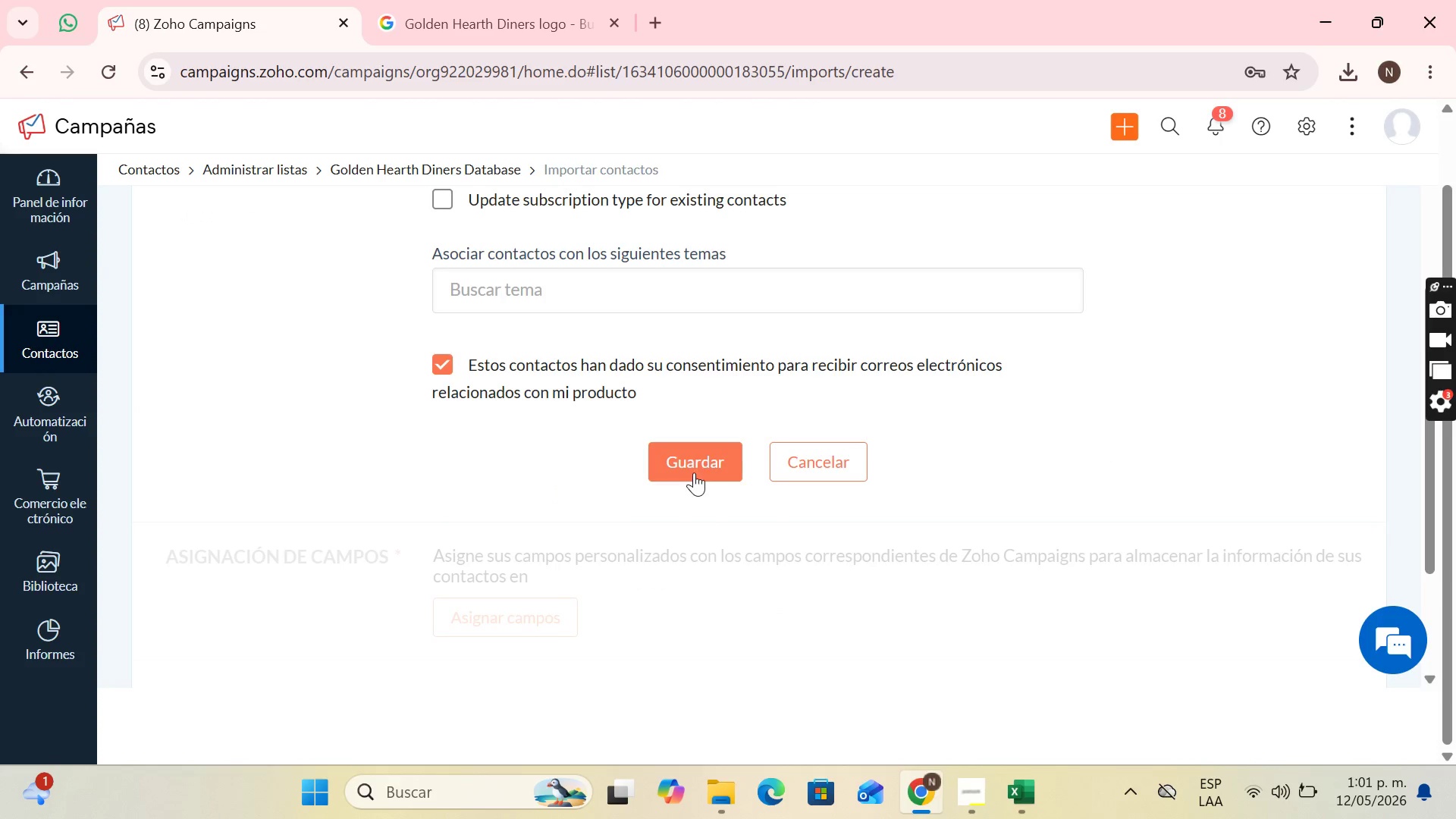 
left_click([694, 472])
 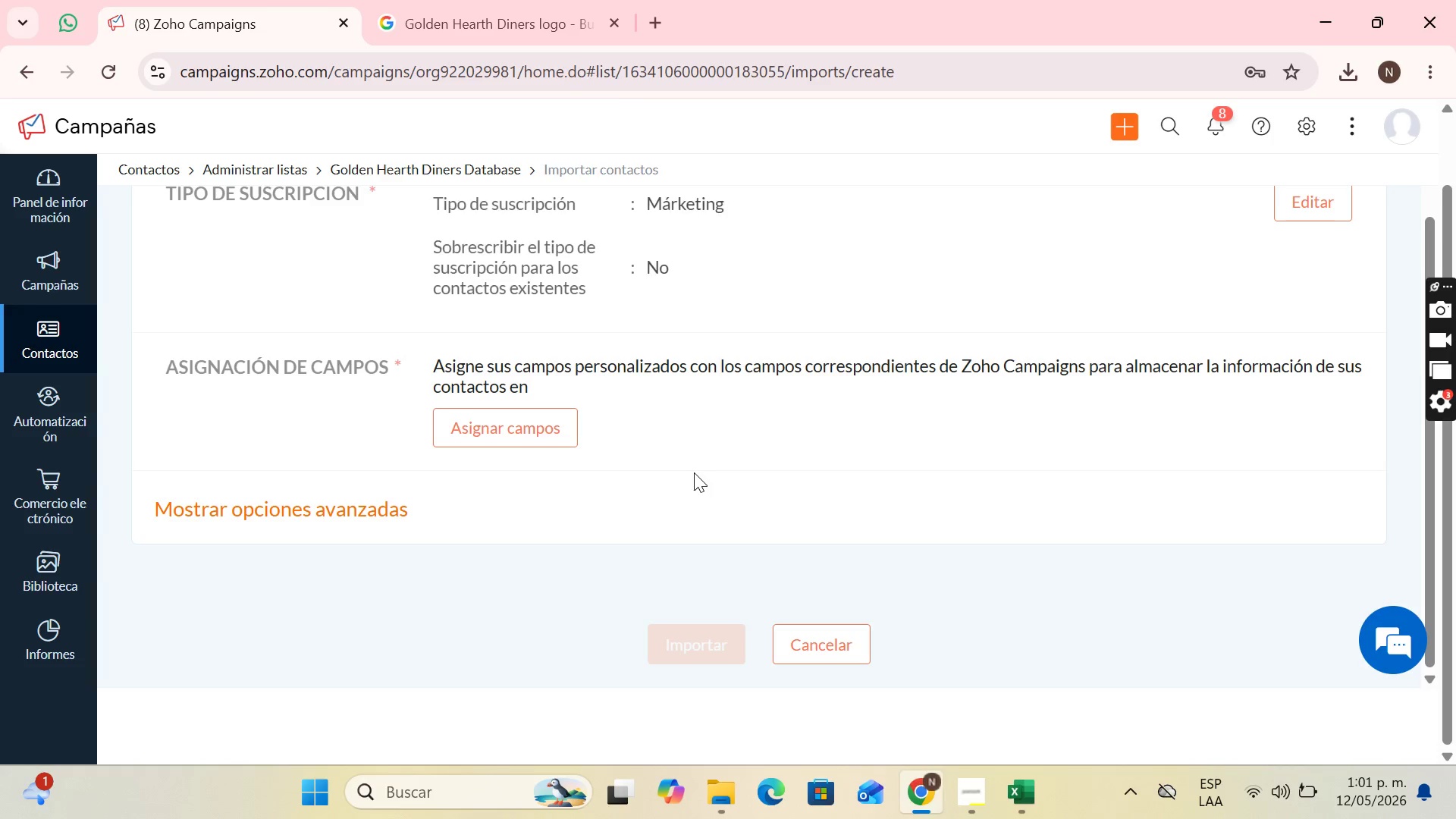 
scroll: coordinate [731, 490], scroll_direction: up, amount: 4.0
 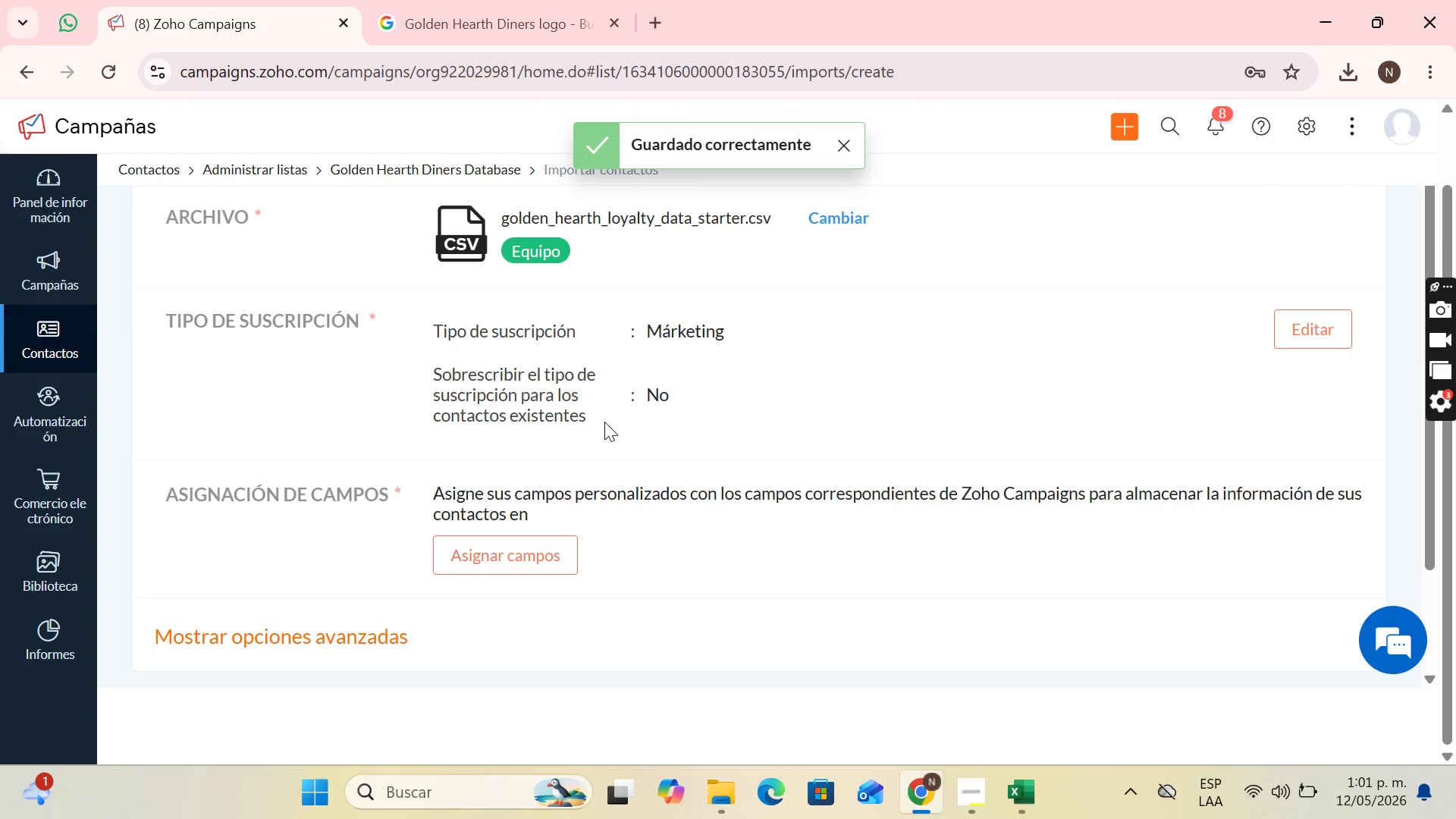 
scroll: coordinate [686, 473], scroll_direction: down, amount: 2.0
 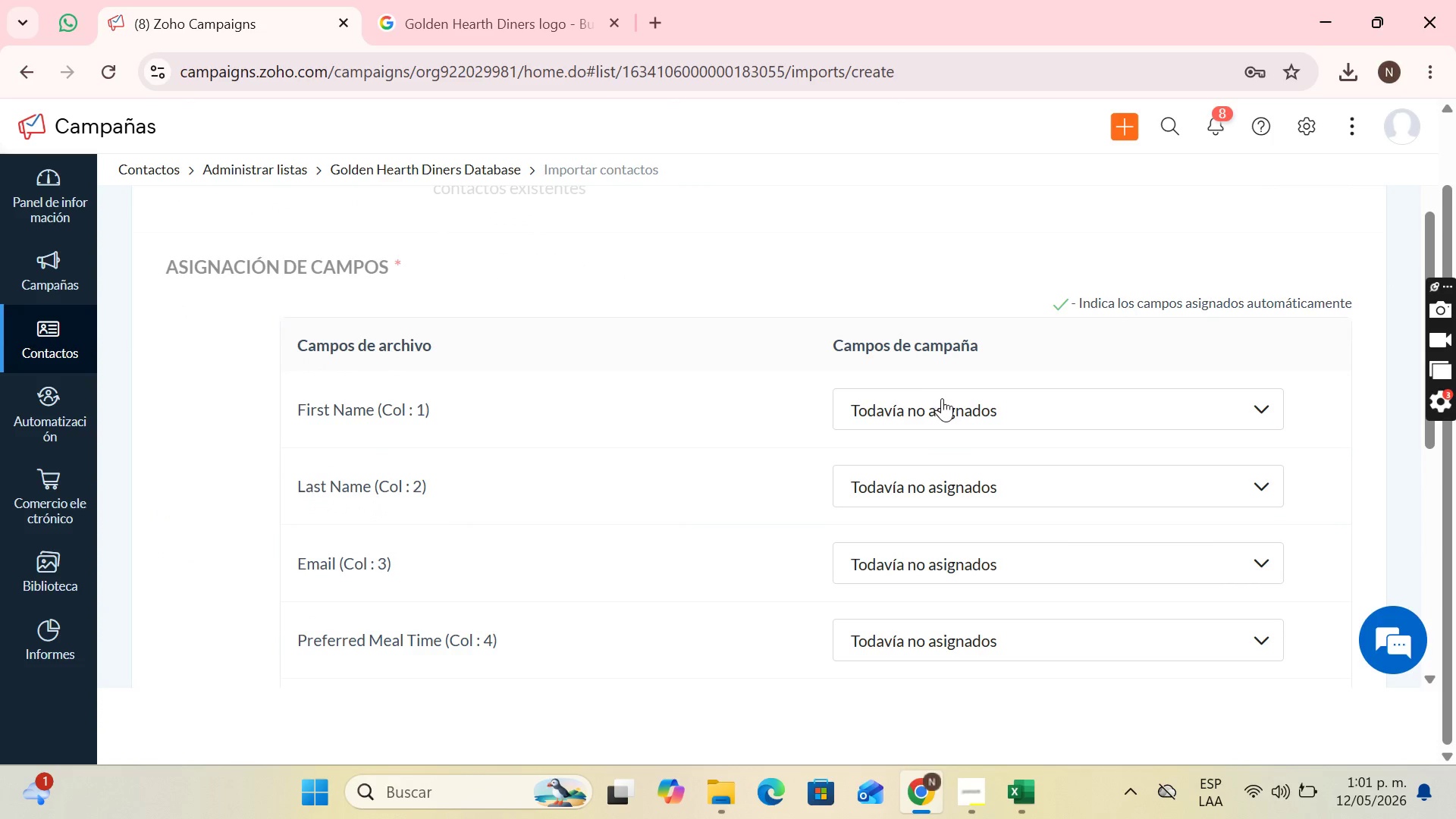 
left_click([942, 398])
 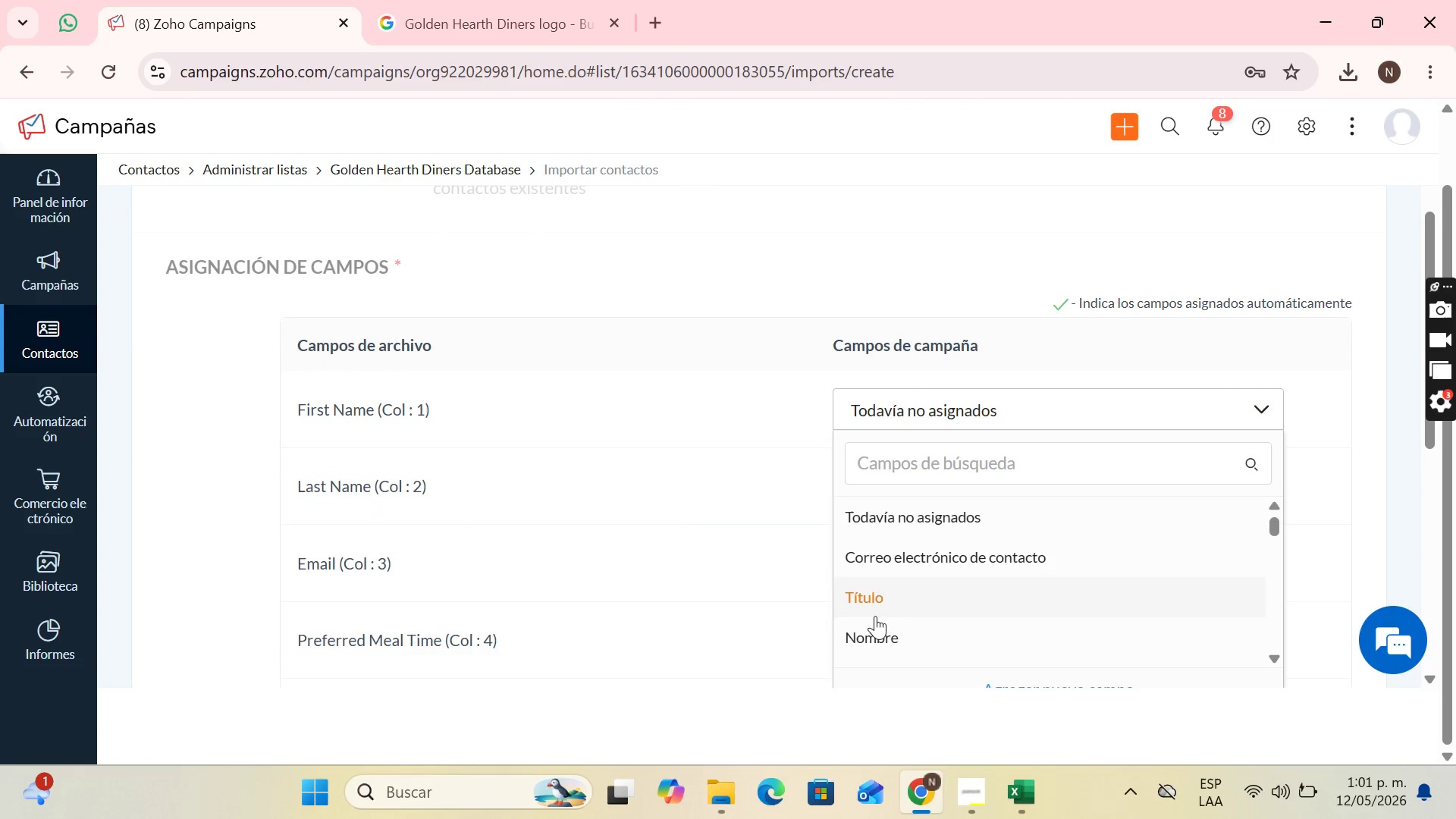 
left_click([875, 632])
 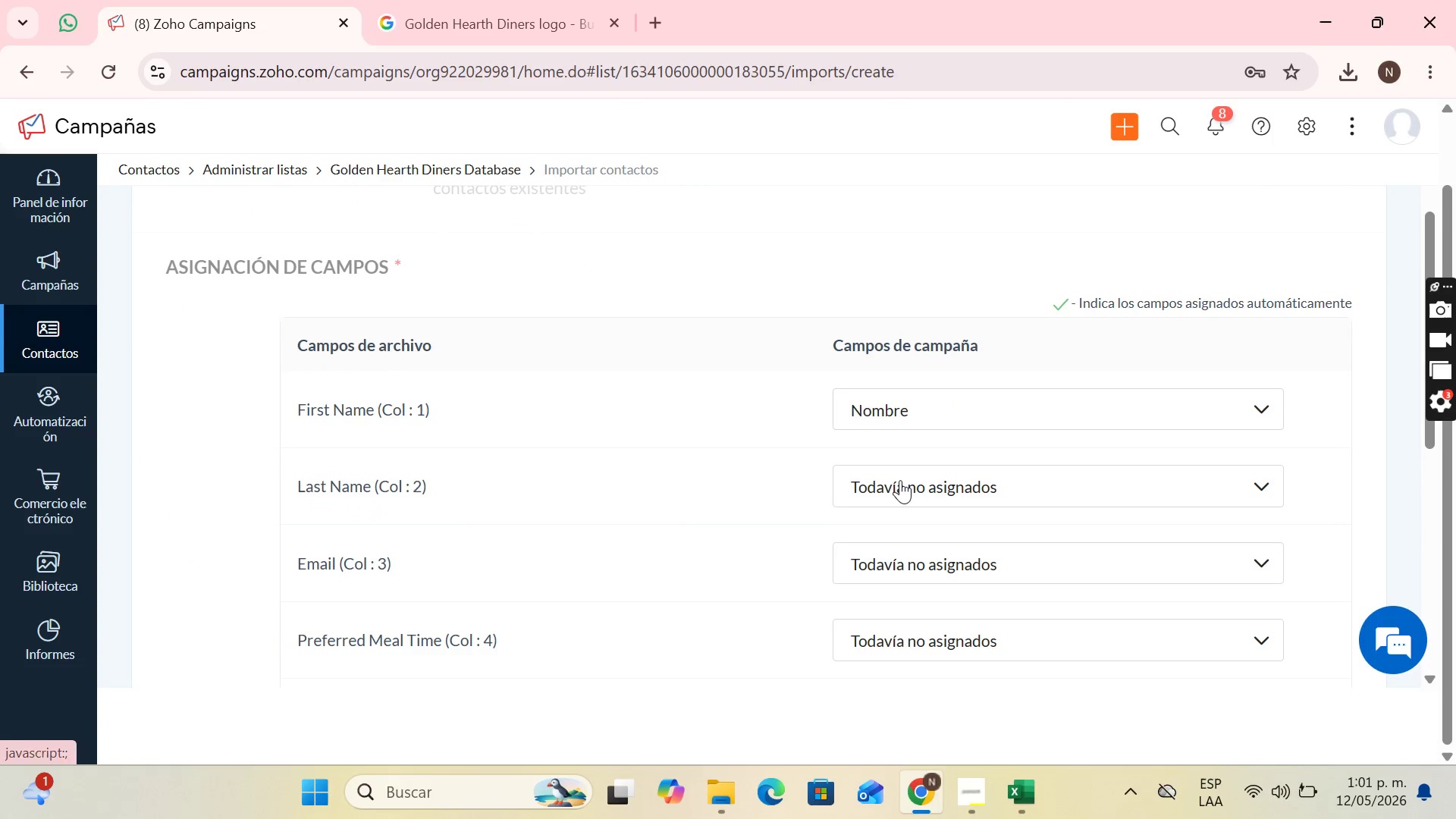 
left_click([902, 479])
 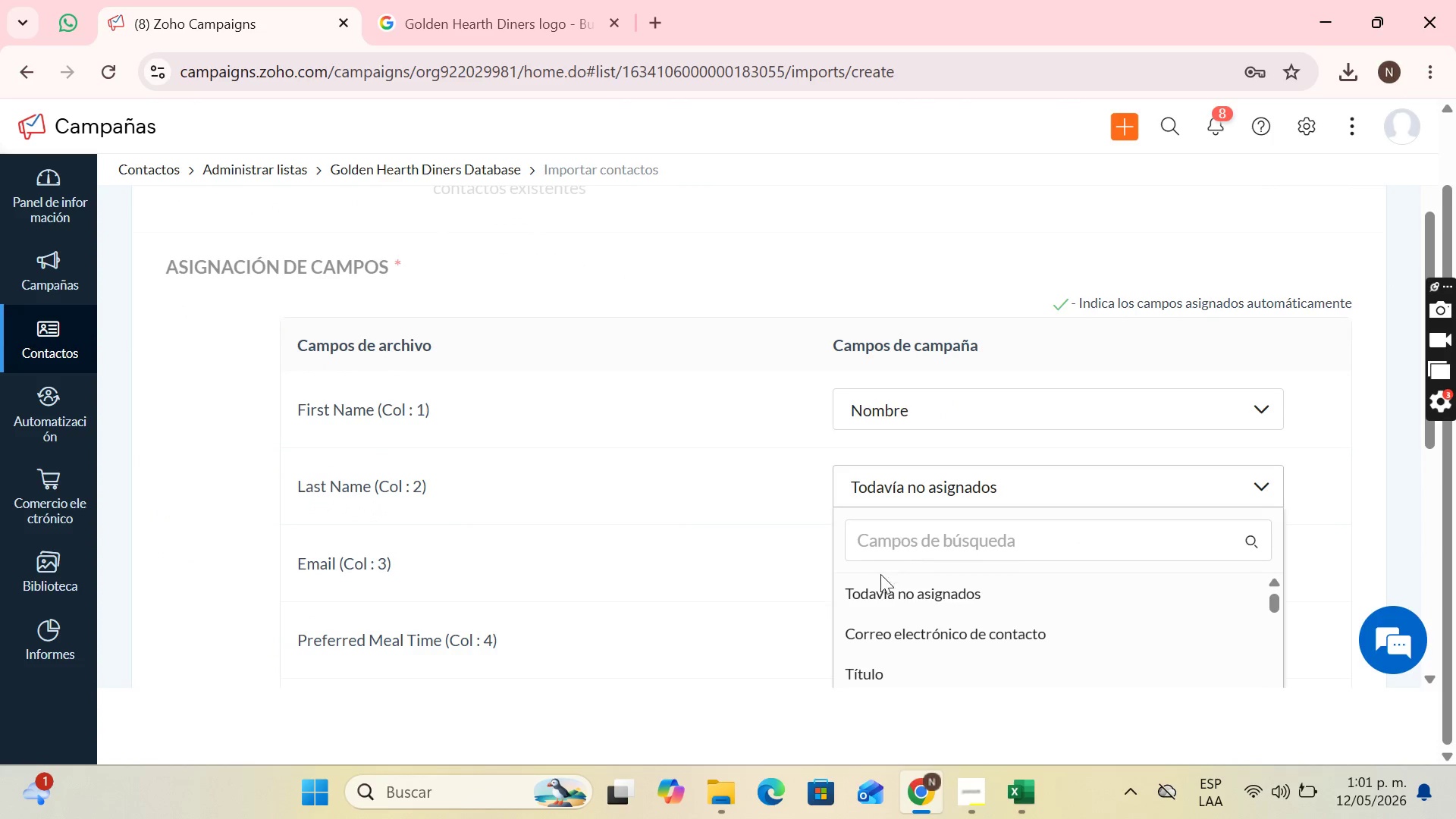 
scroll: coordinate [880, 584], scroll_direction: down, amount: 1.0
 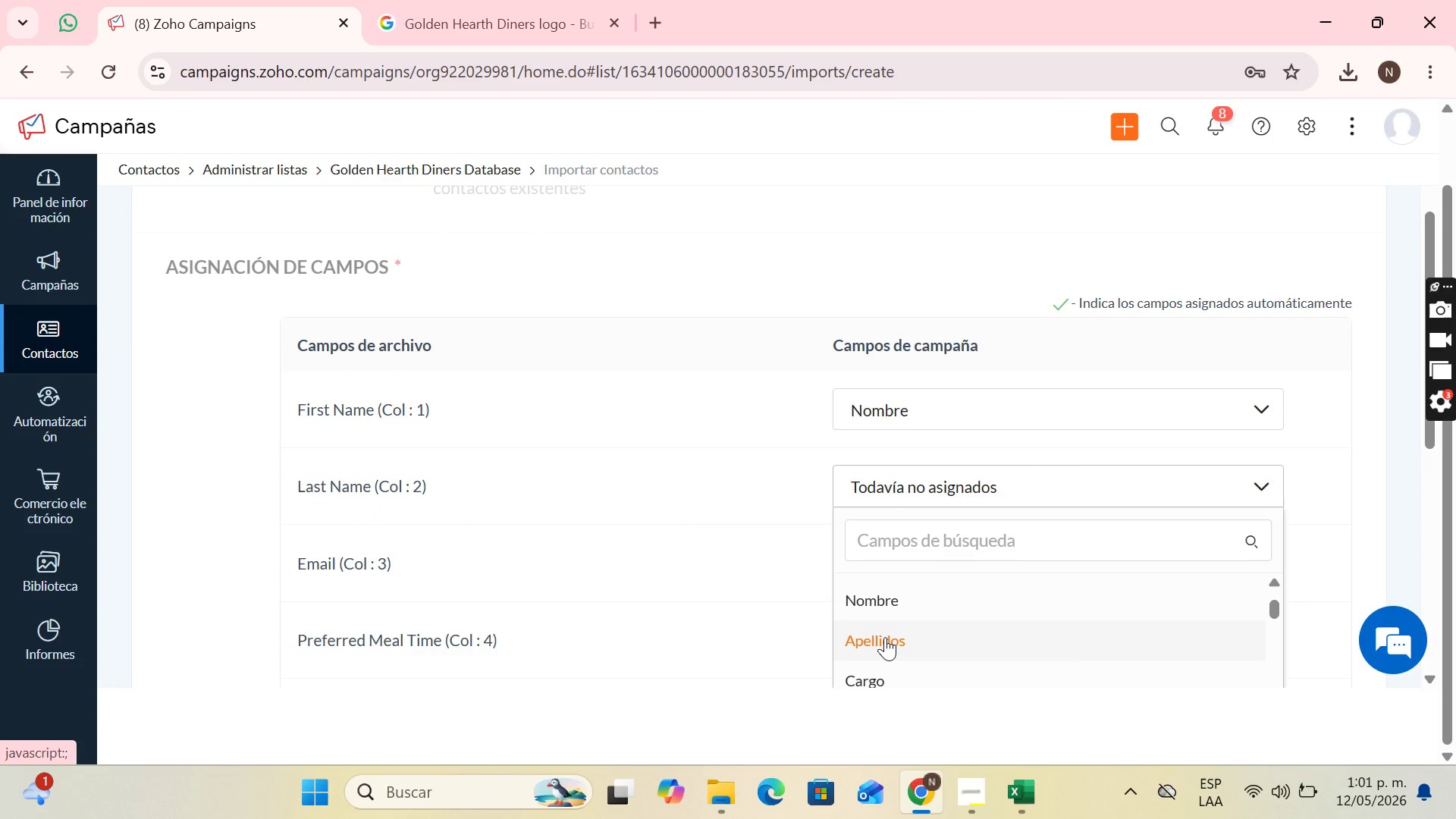 
left_click([885, 637])
 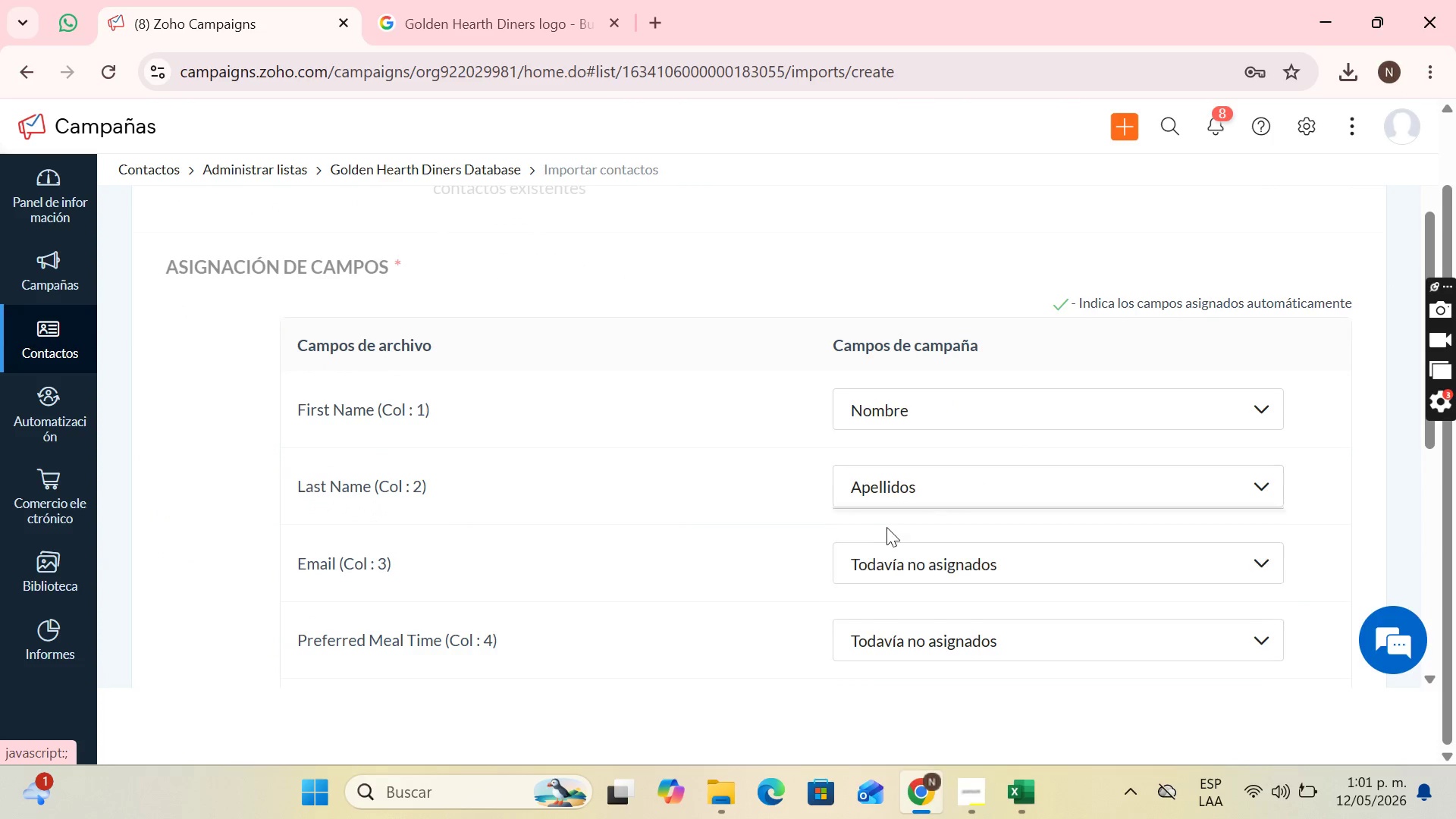 
scroll: coordinate [892, 525], scroll_direction: down, amount: 2.0
 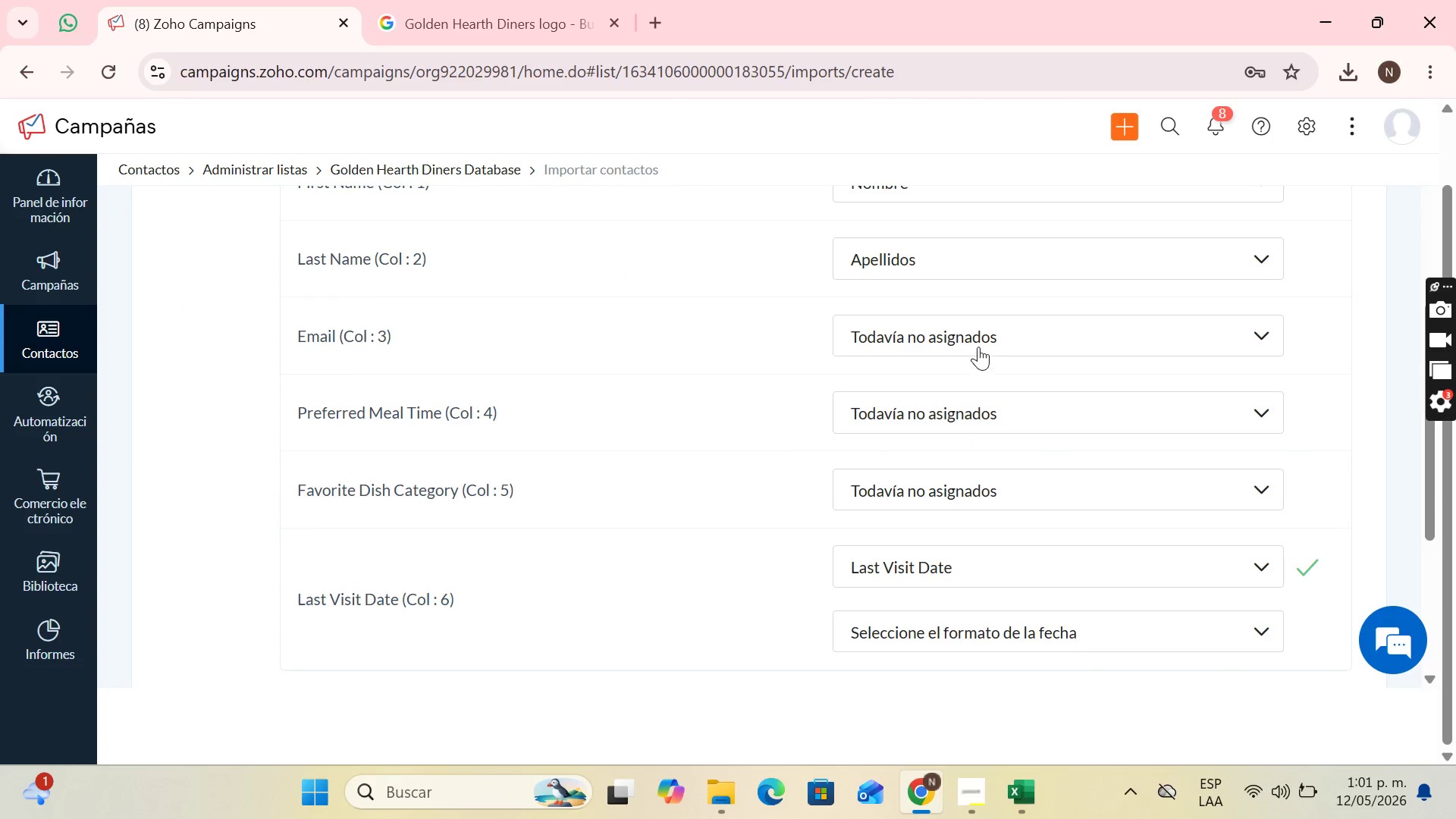 
left_click([984, 335])
 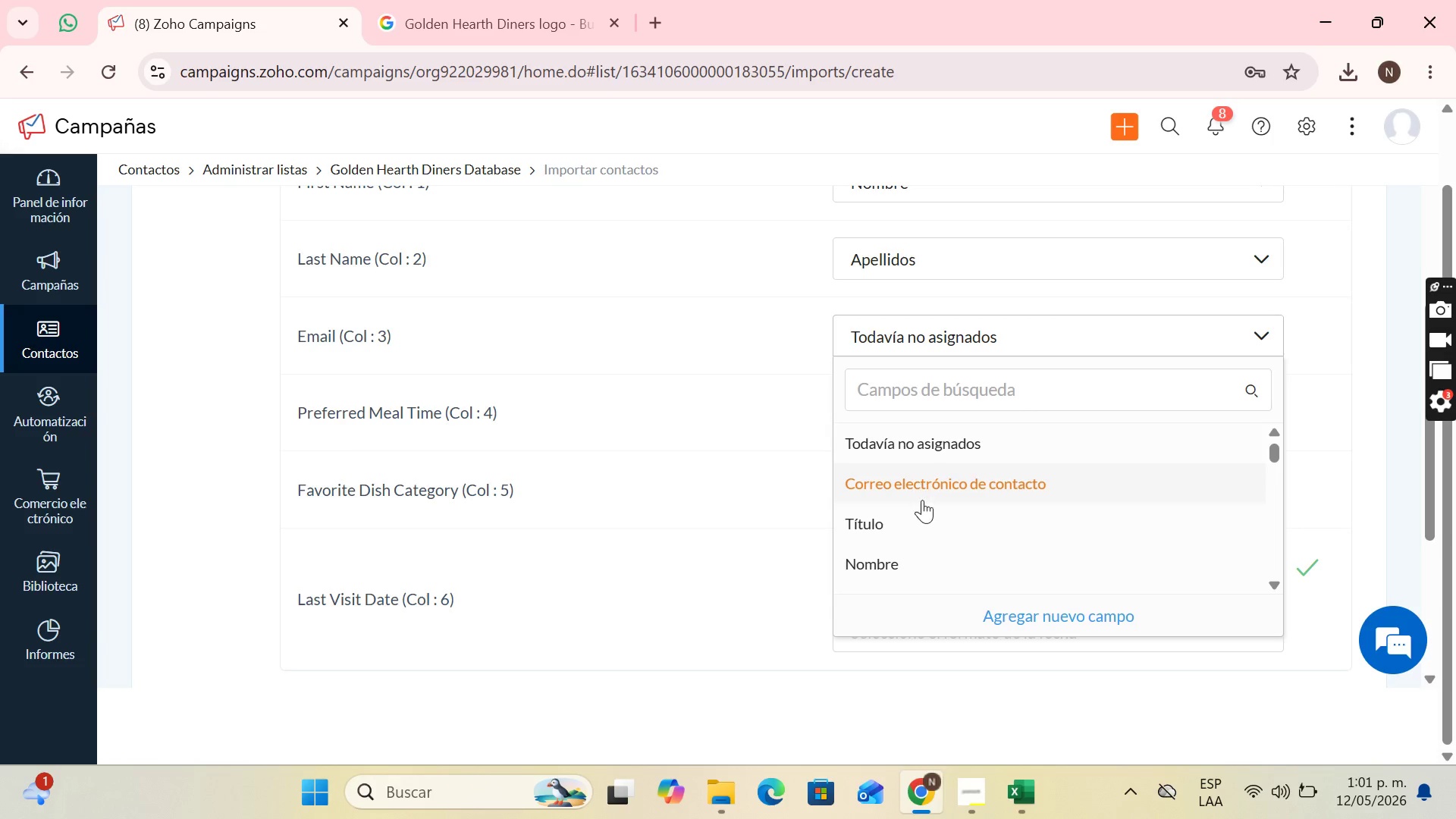 
left_click([923, 493])
 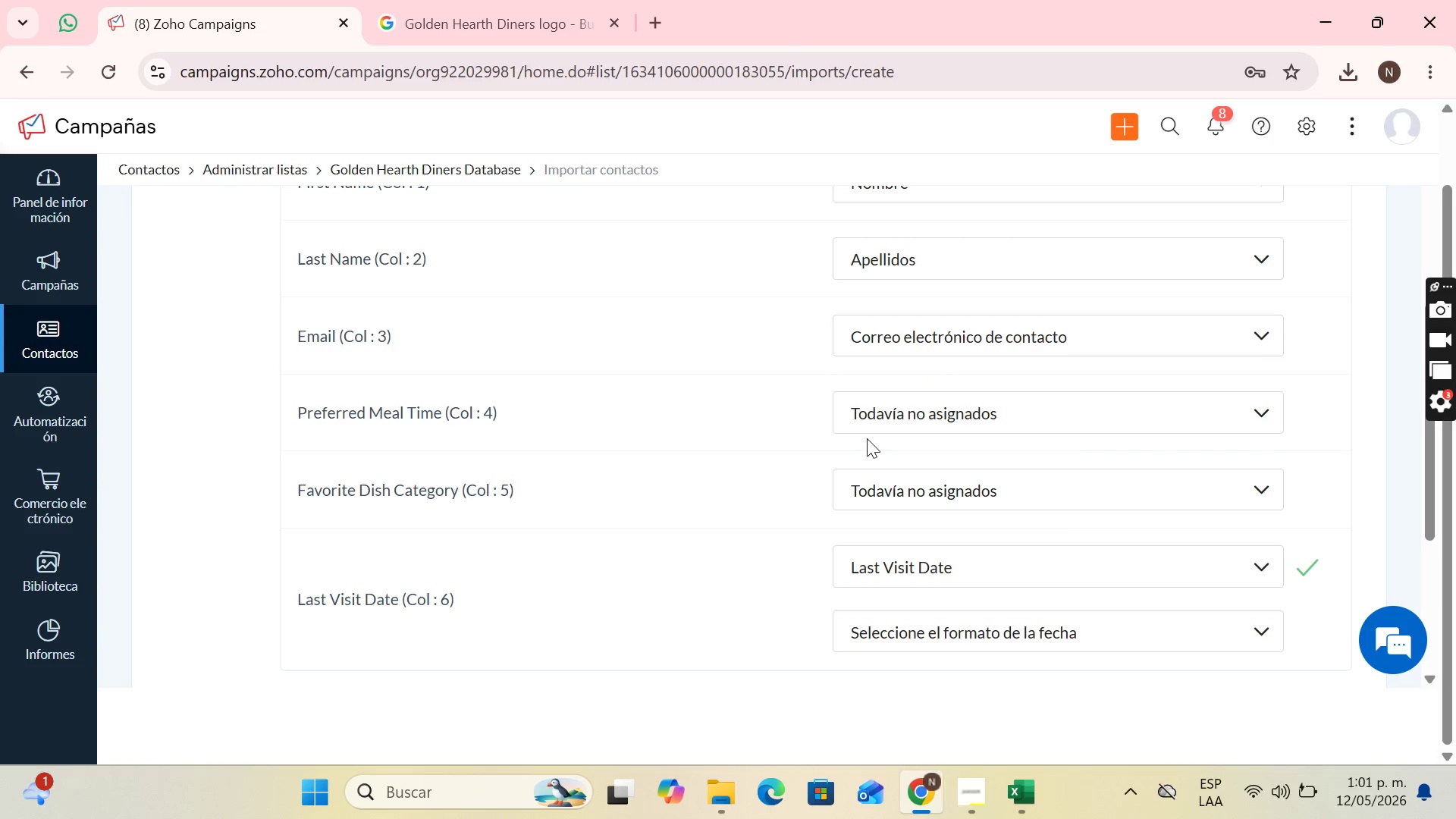 
scroll: coordinate [869, 442], scroll_direction: down, amount: 1.0
 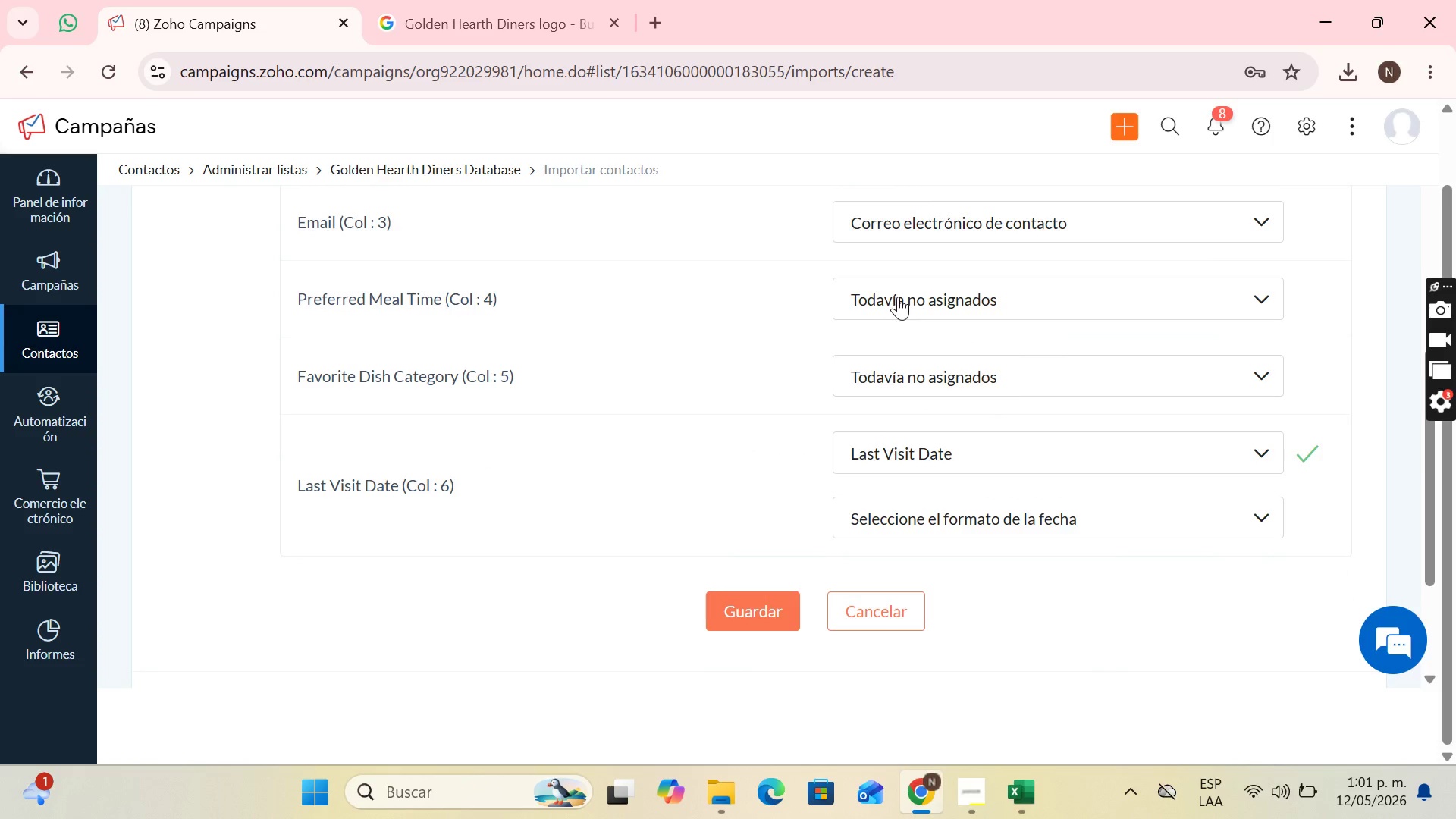 
scroll: coordinate [911, 305], scroll_direction: up, amount: 1.0
 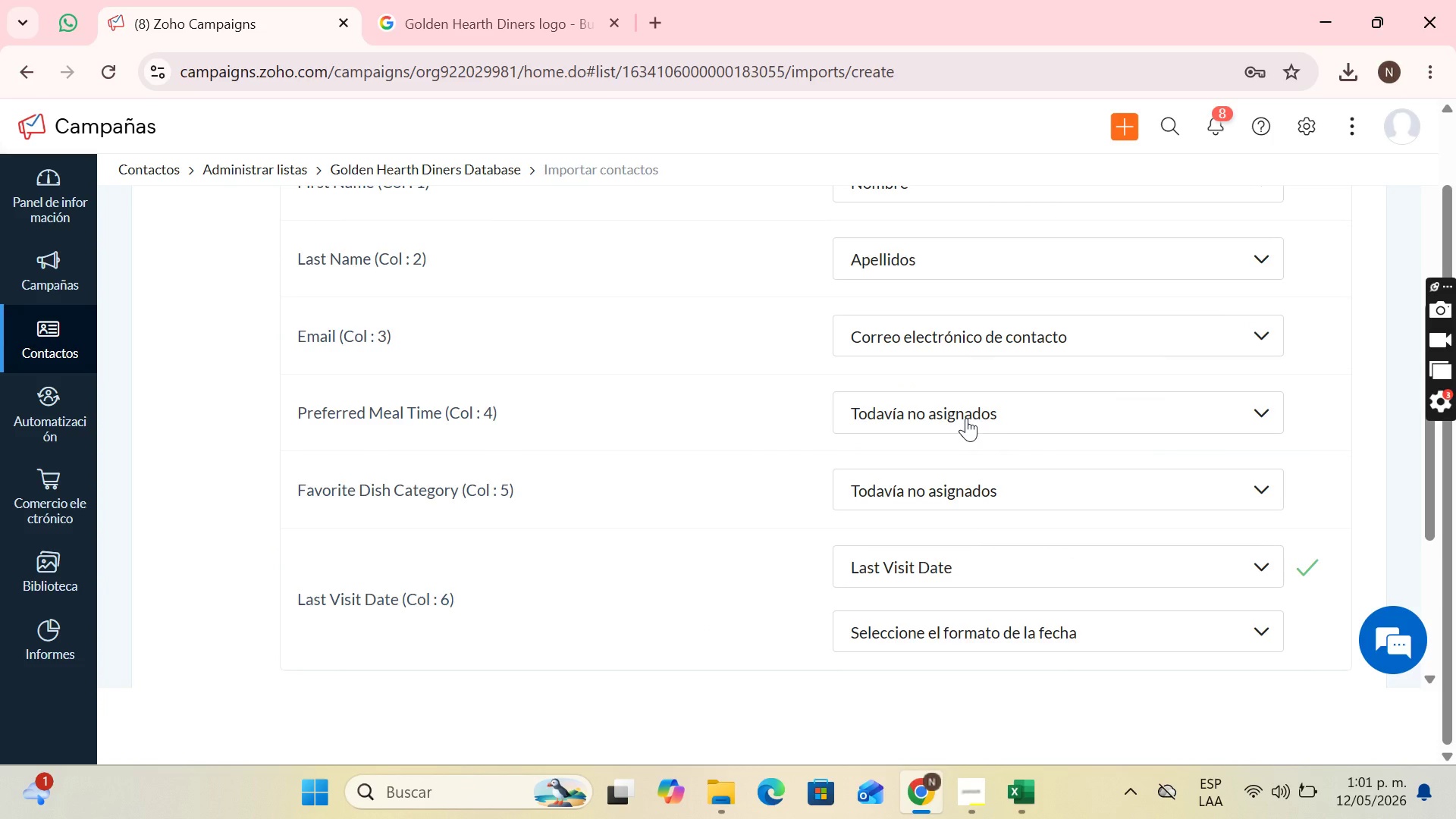 
left_click([966, 418])
 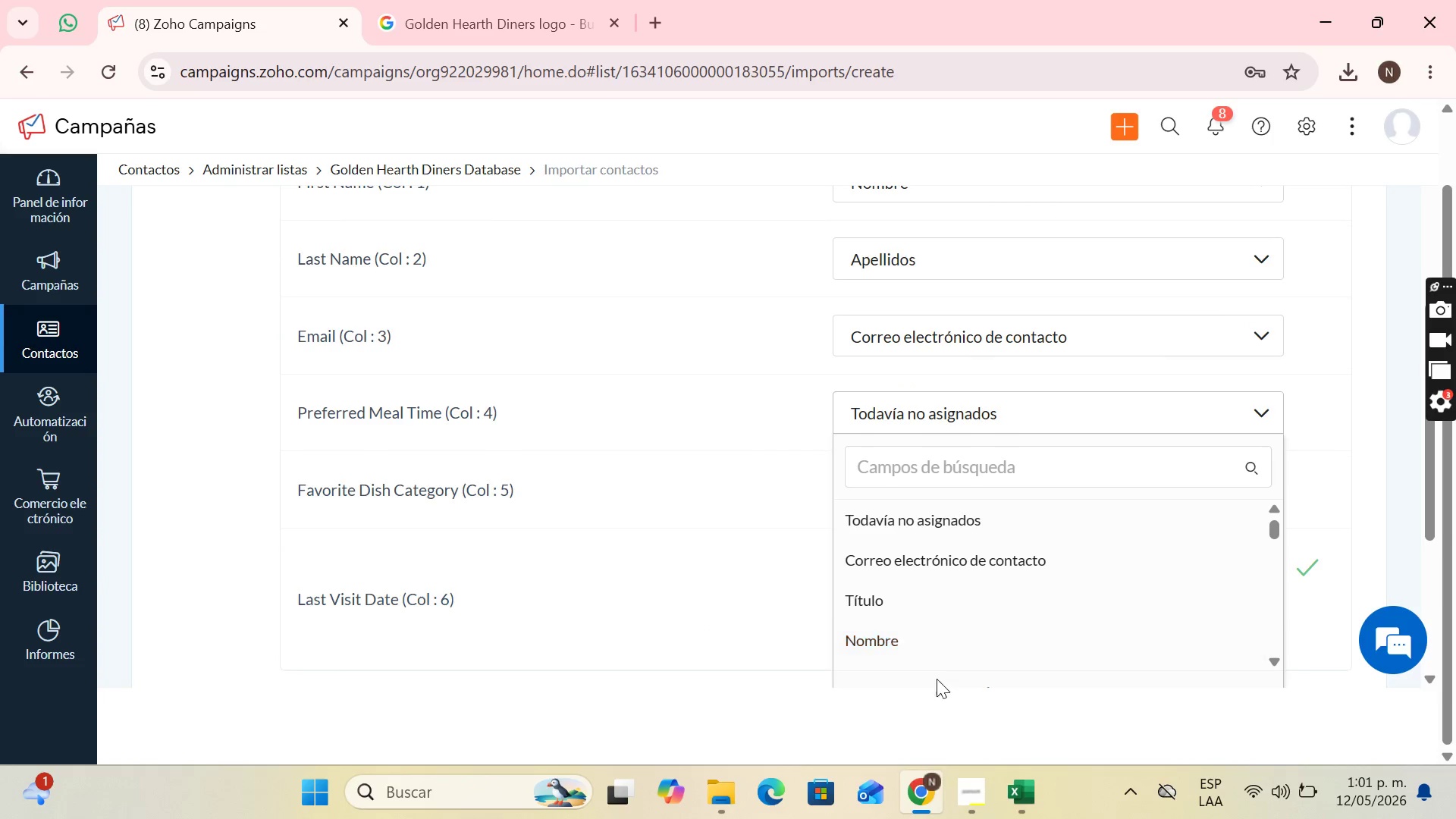 
scroll: coordinate [1346, 601], scroll_direction: down, amount: 2.0
 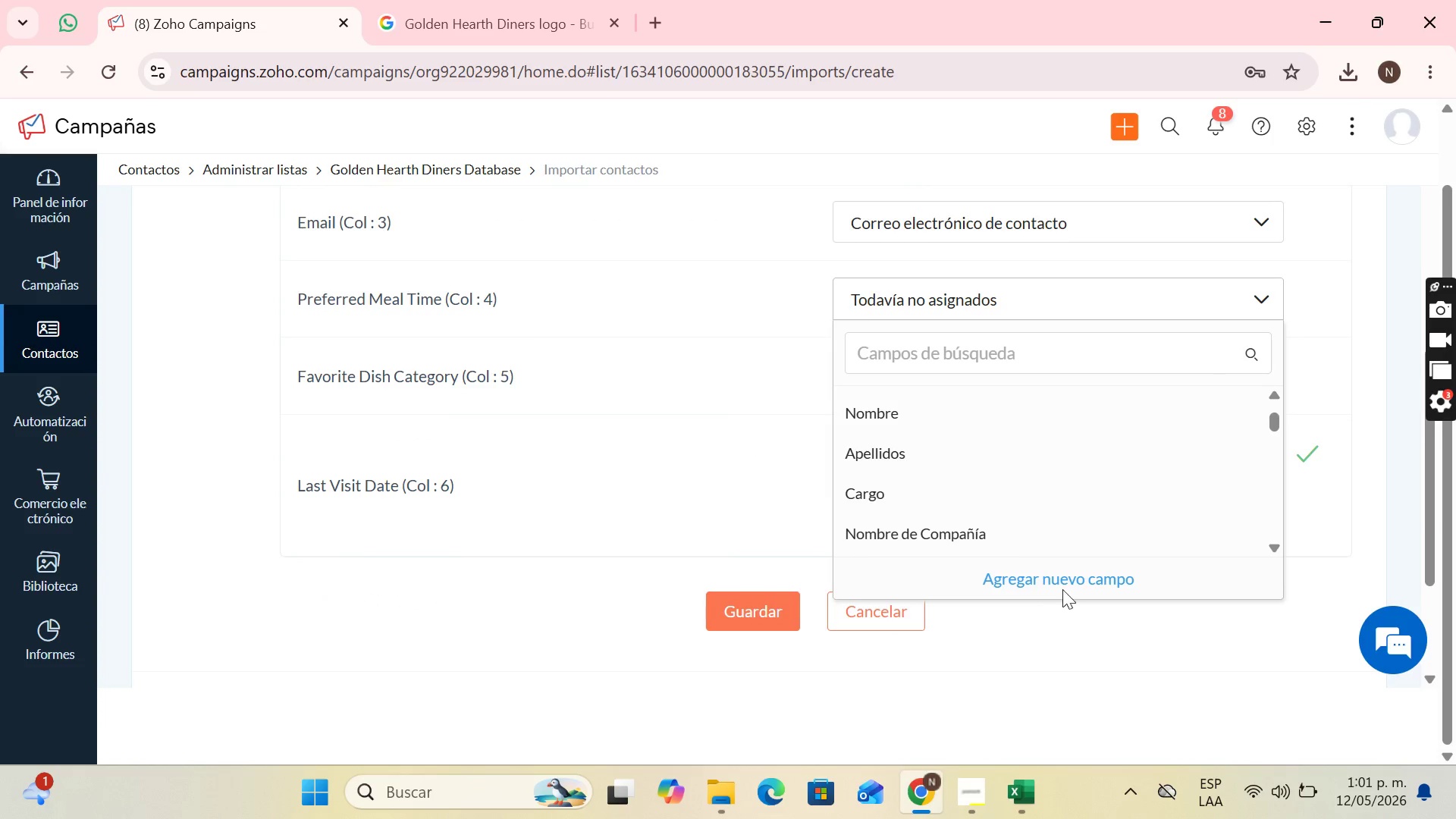 
left_click([1065, 579])
 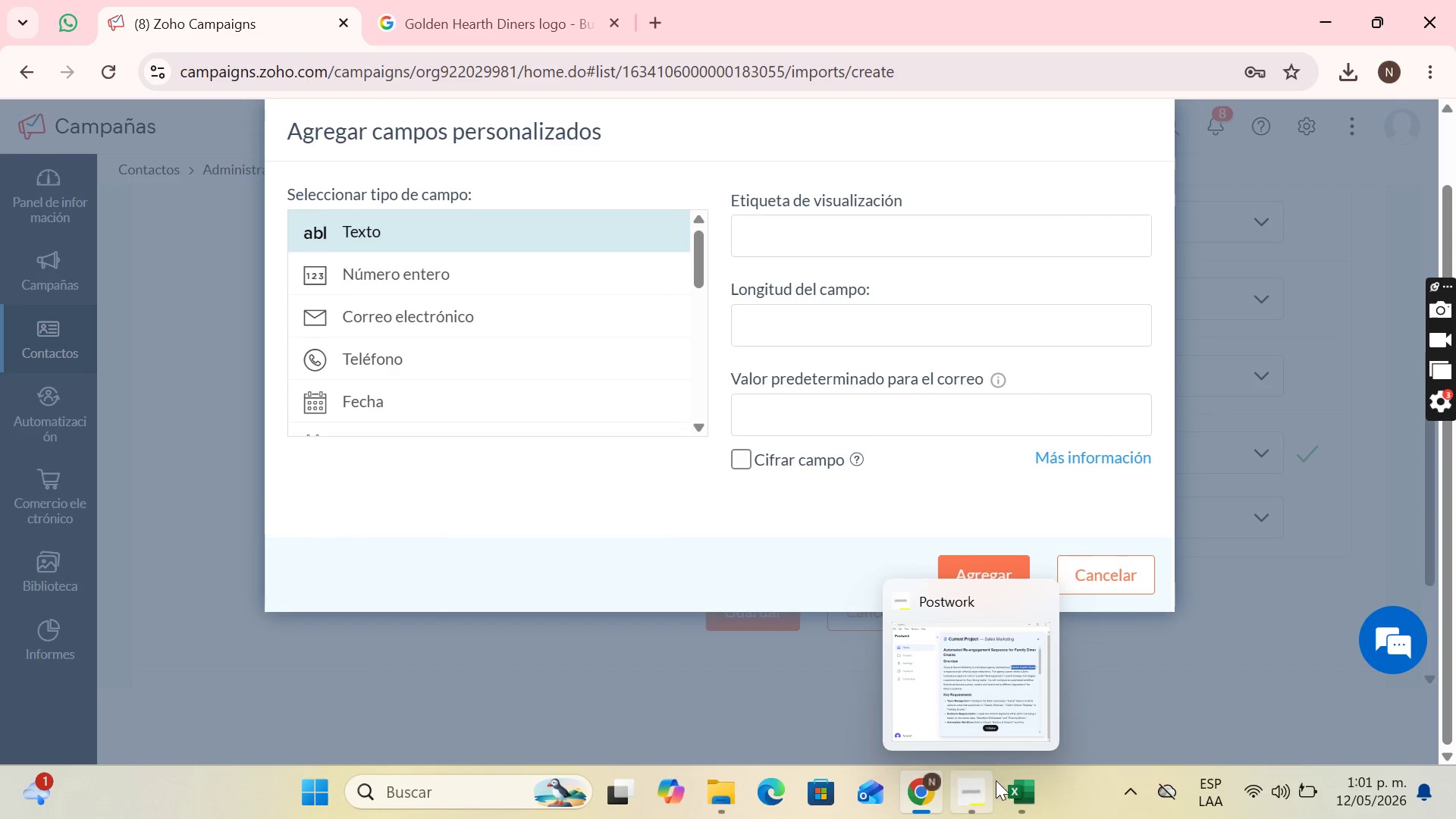 
left_click([1005, 792])
 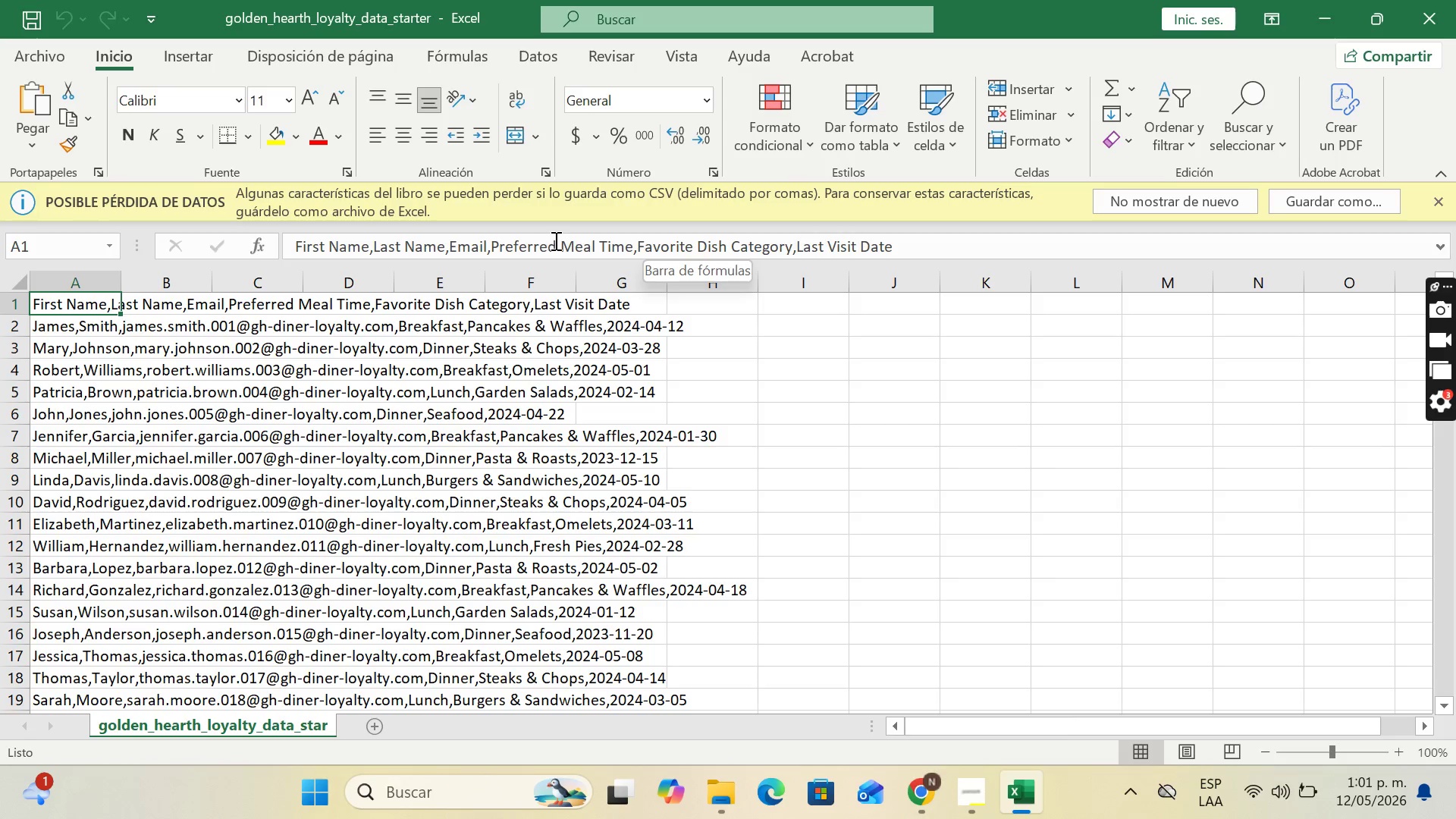 
wait(5.81)
 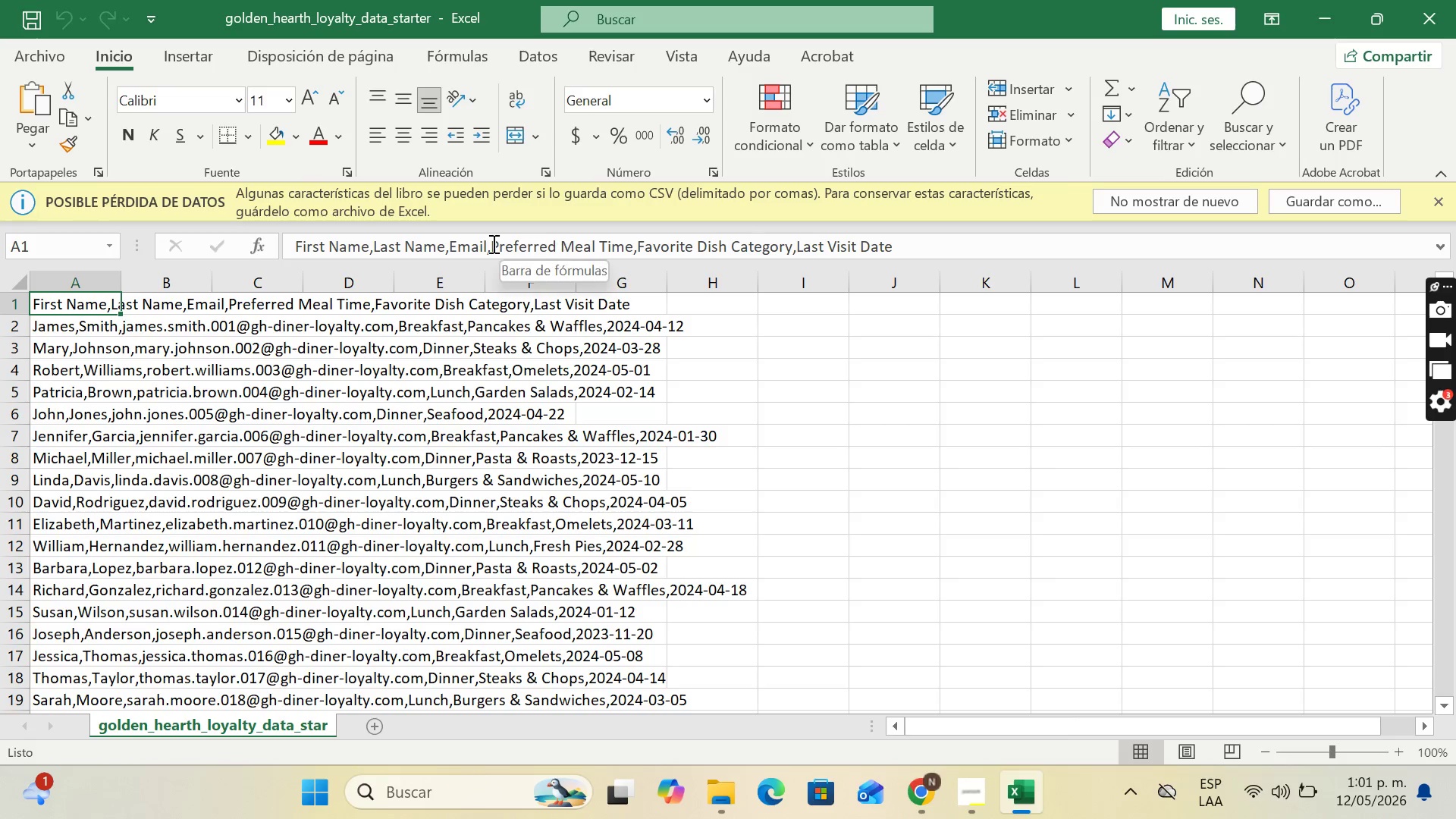 
left_click_drag(start_coordinate=[491, 247], to_coordinate=[635, 249])
 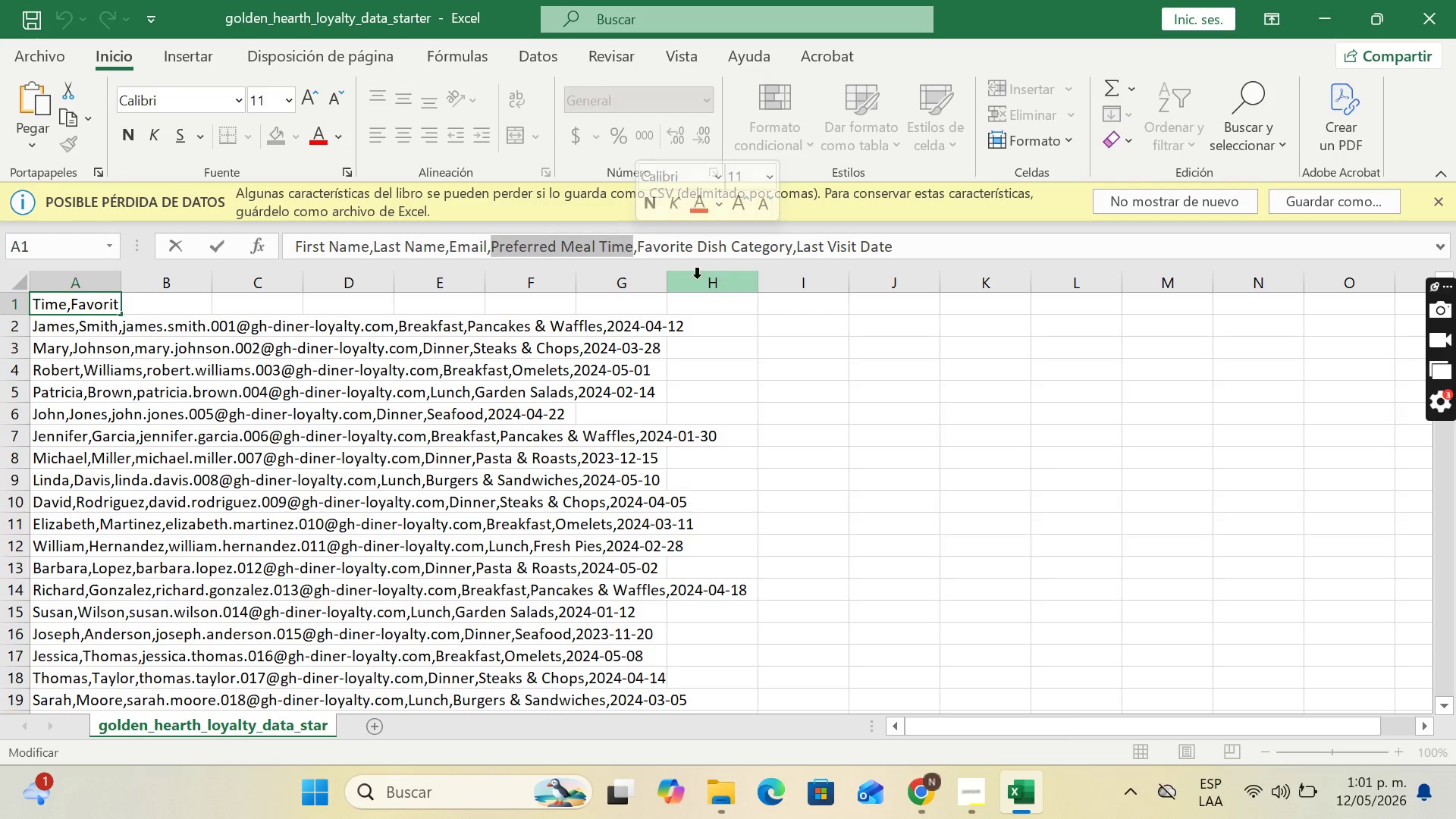 
key(Control+C)
 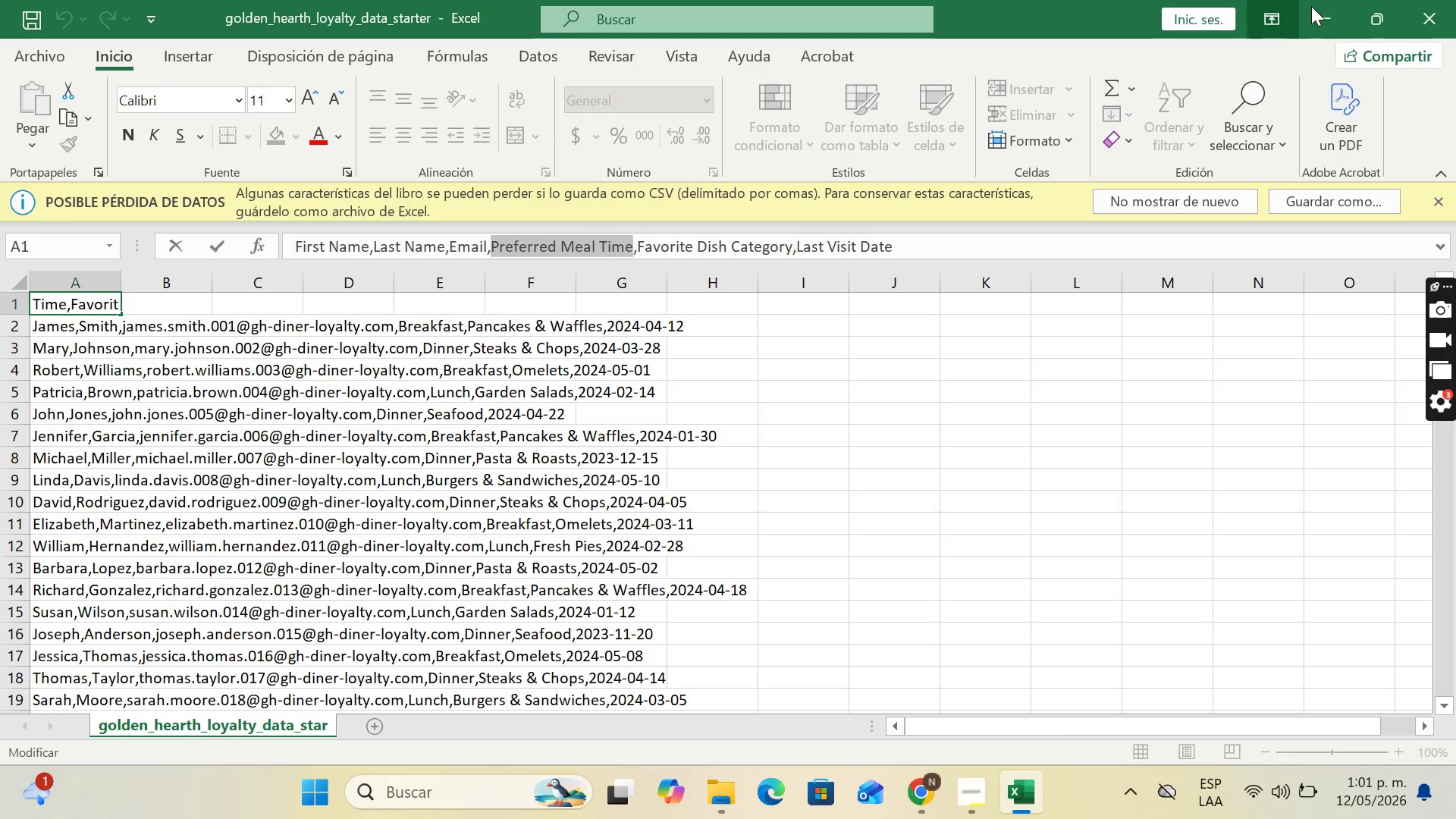 
left_click([1313, 6])
 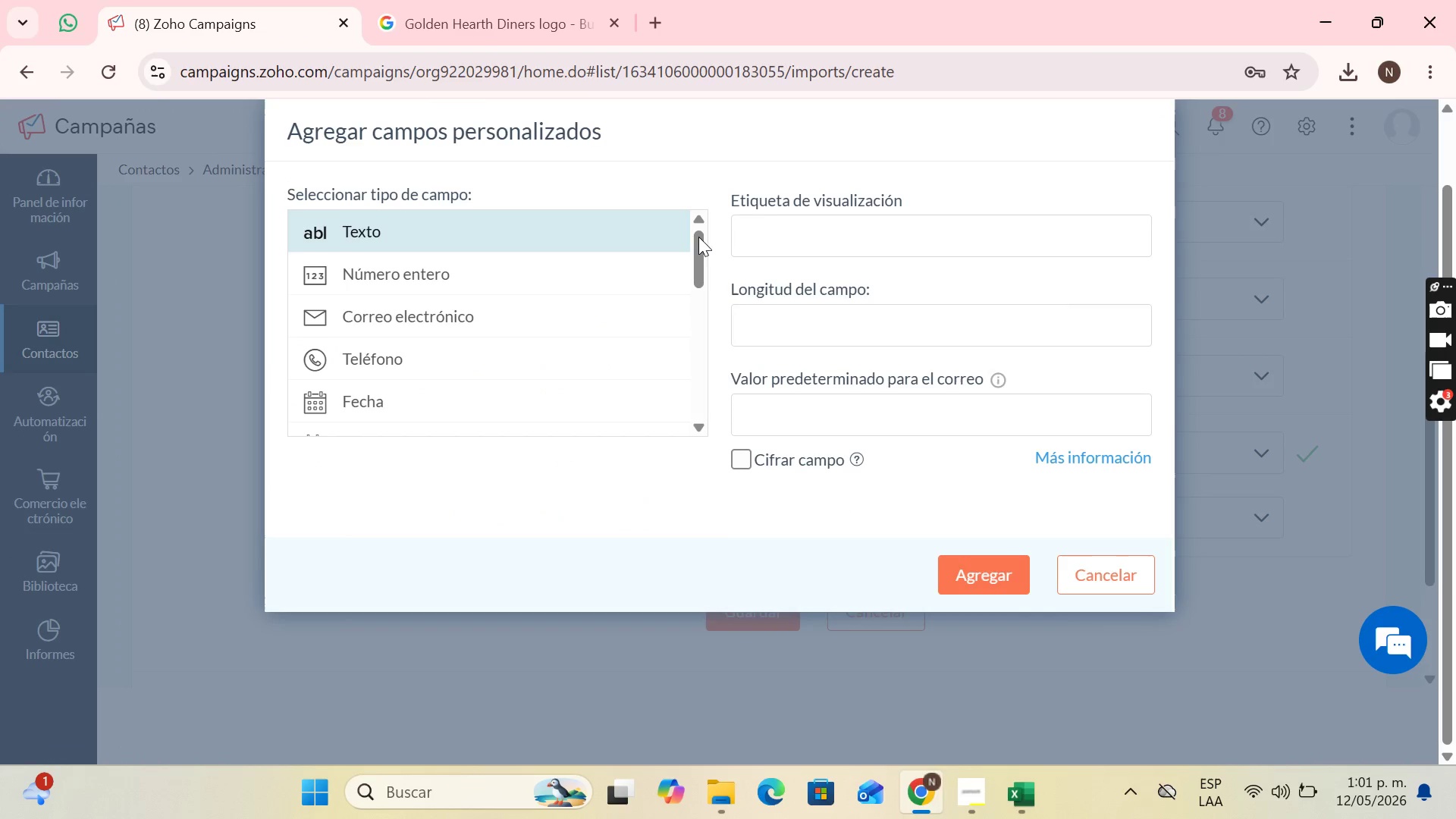 
key(Control+ControlLeft)
 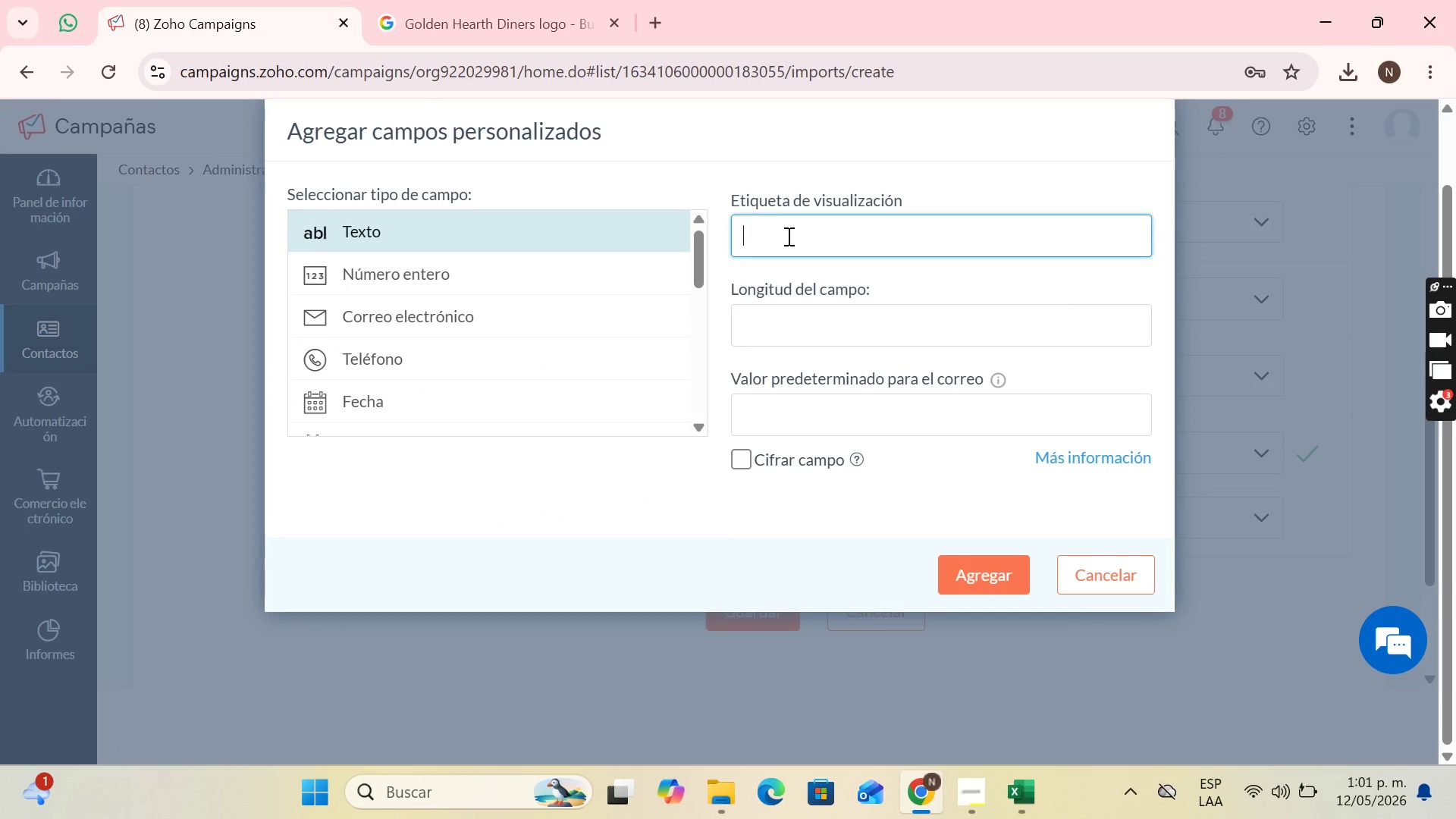 
key(Control+V)
 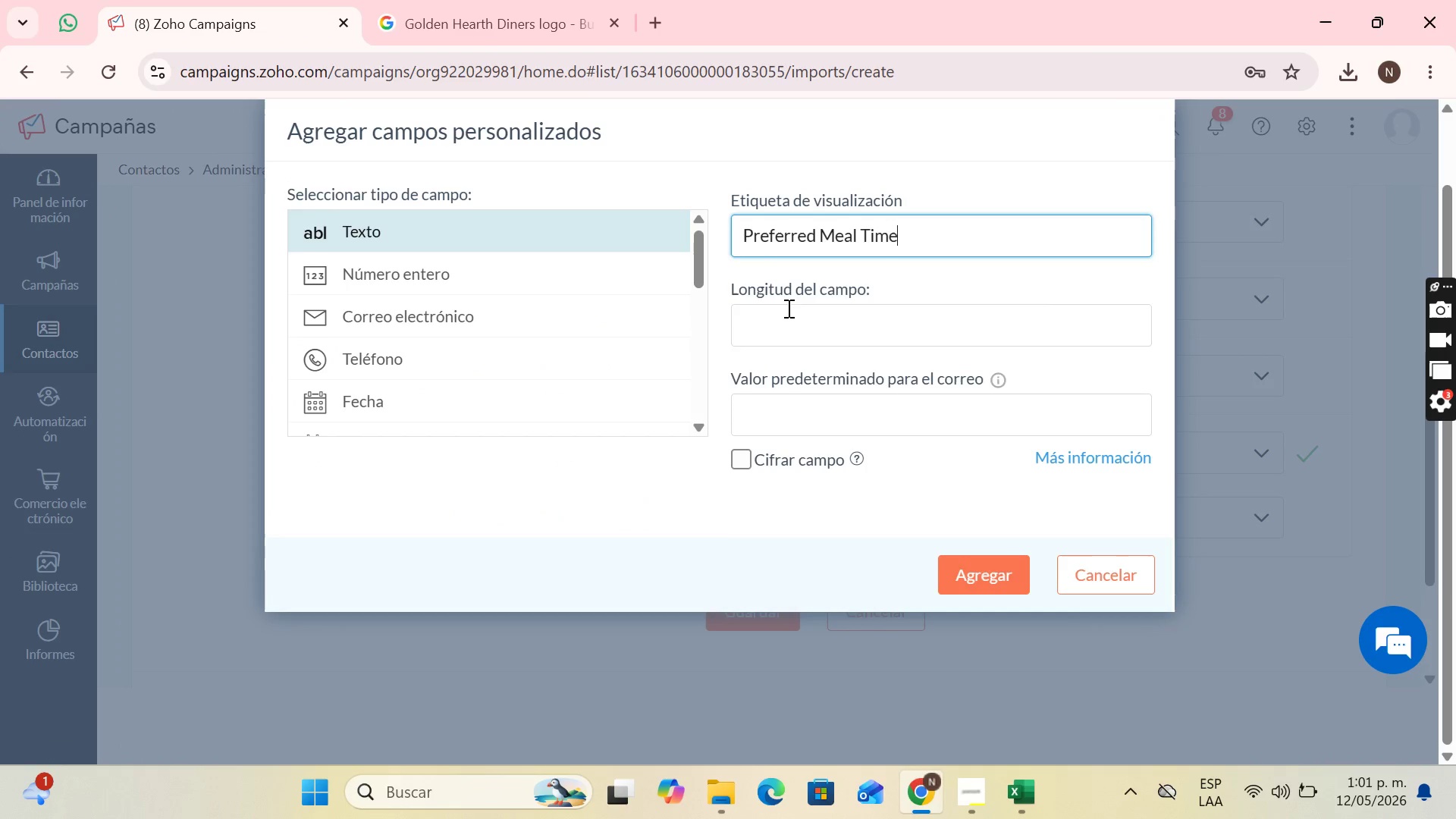 
left_click([787, 308])
 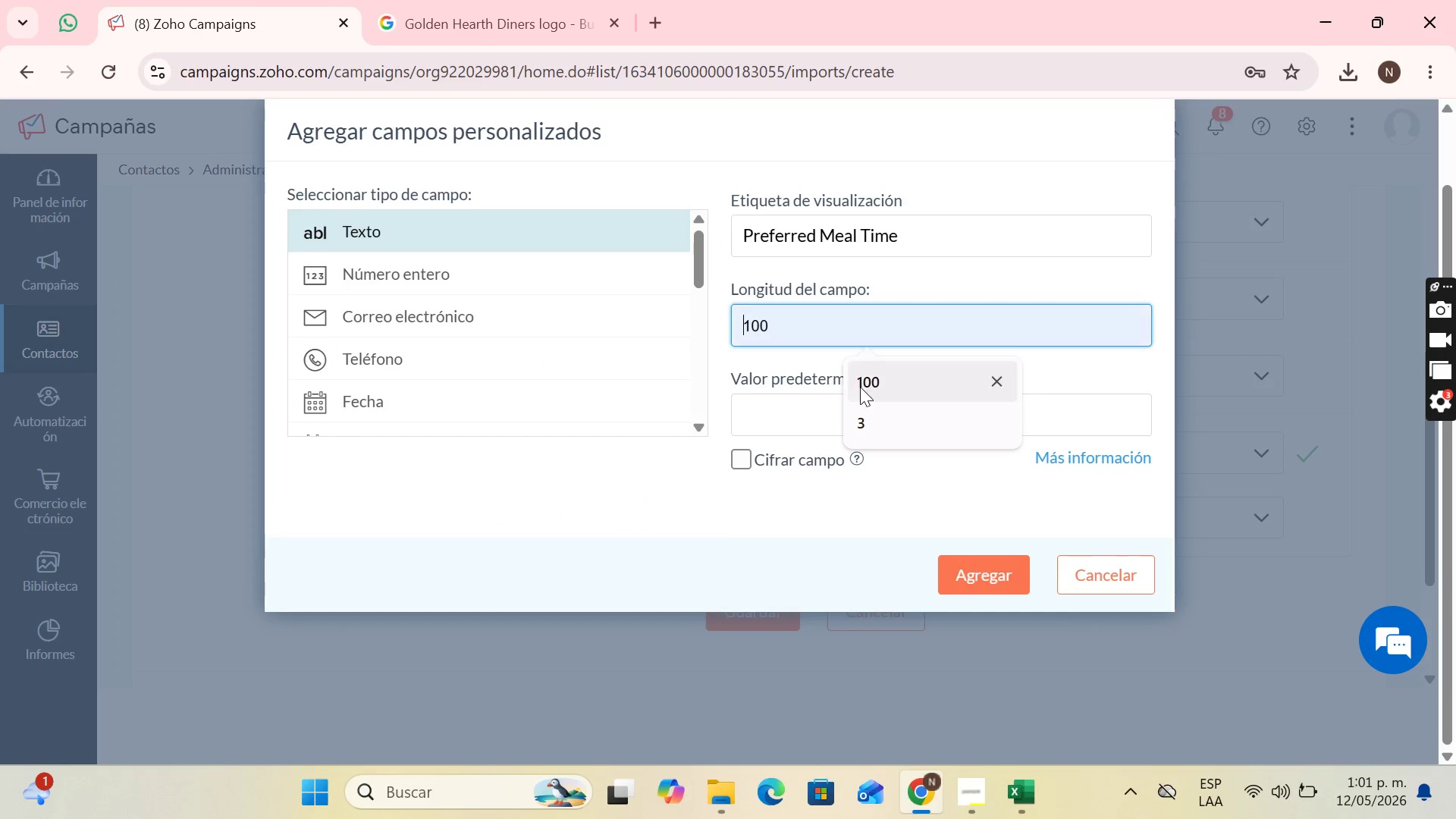 
left_click([865, 381])
 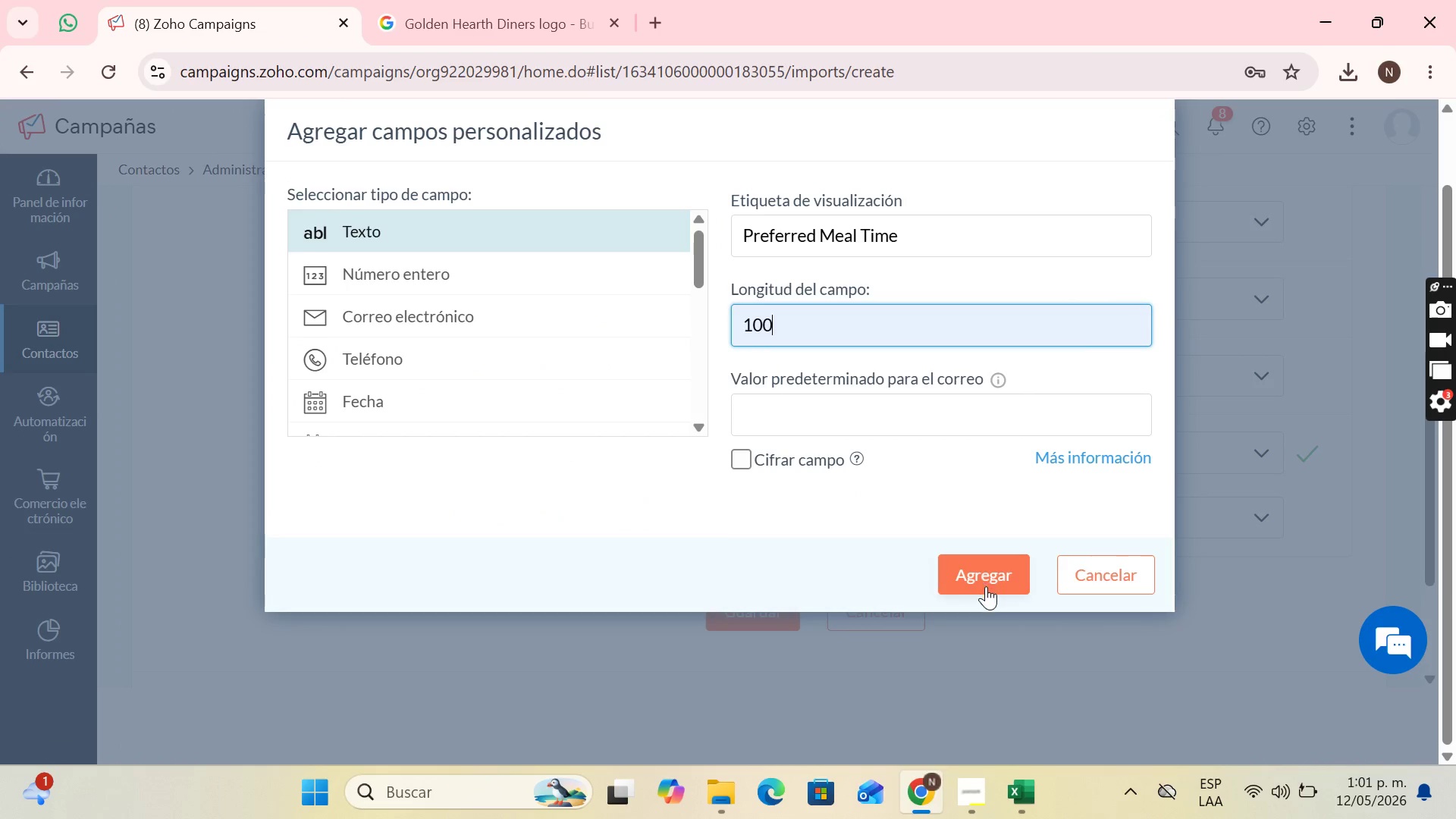 
left_click([986, 586])
 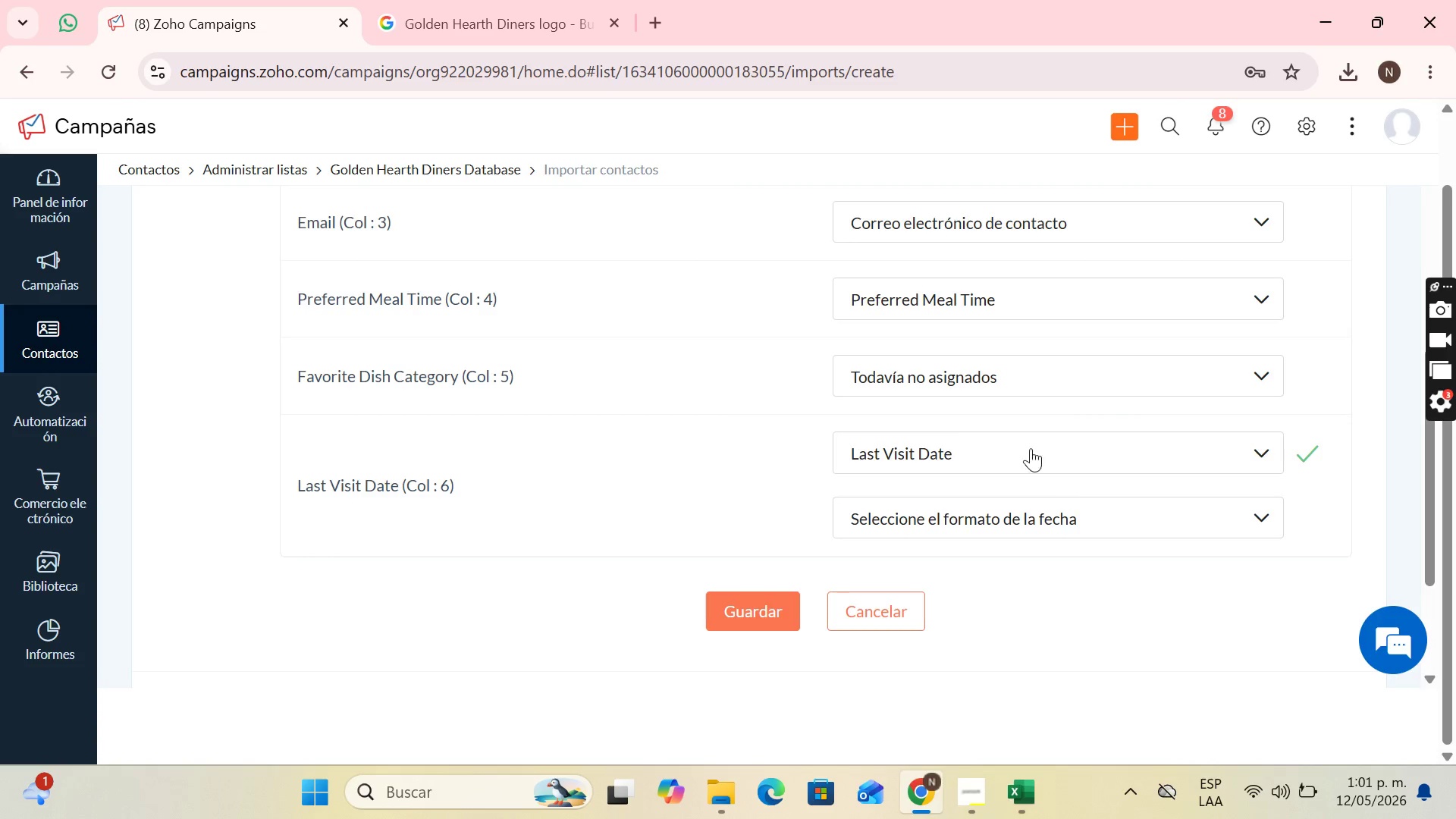 
scroll: coordinate [980, 447], scroll_direction: none, amount: 0.0
 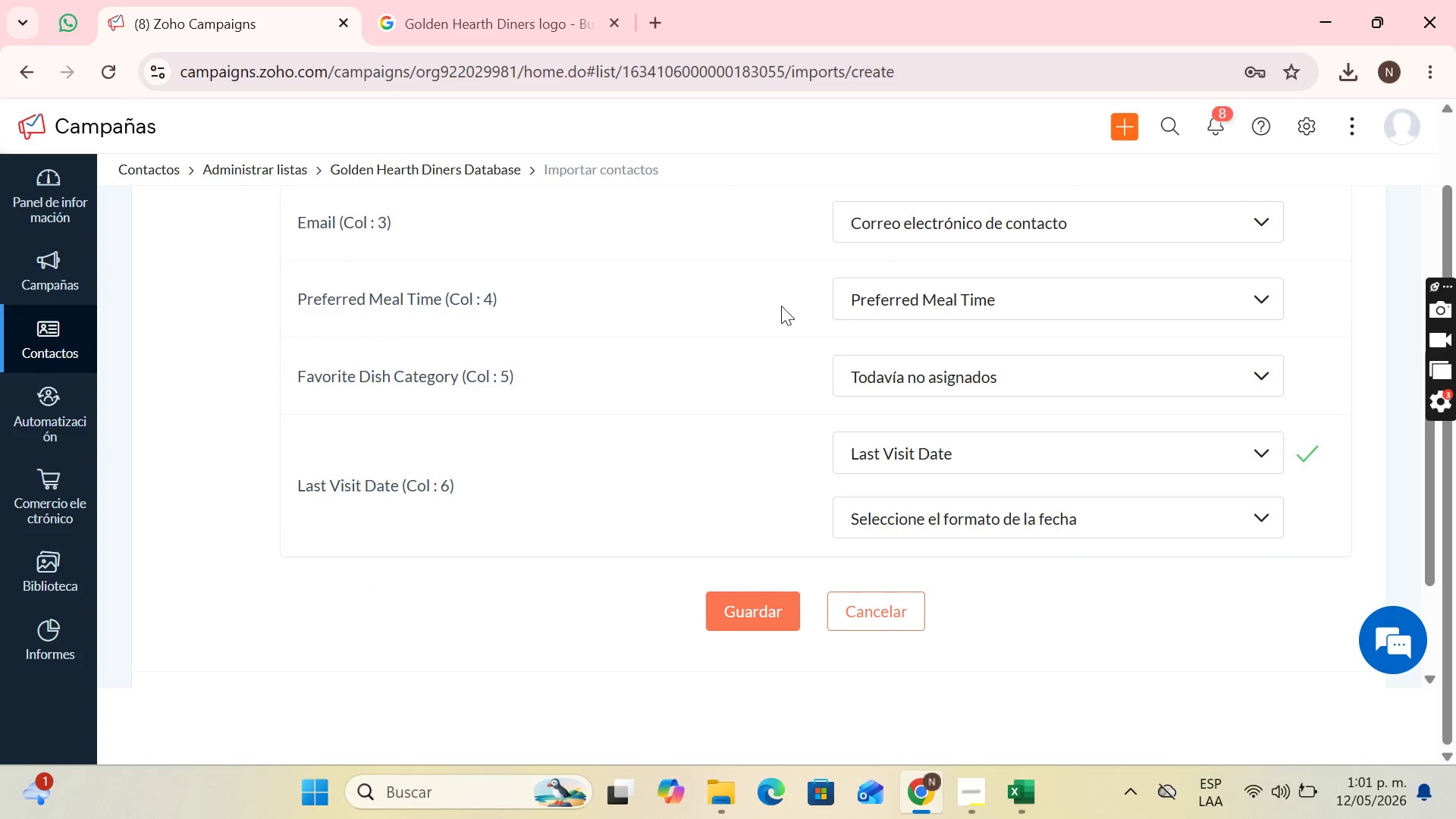 
left_click([894, 369])
 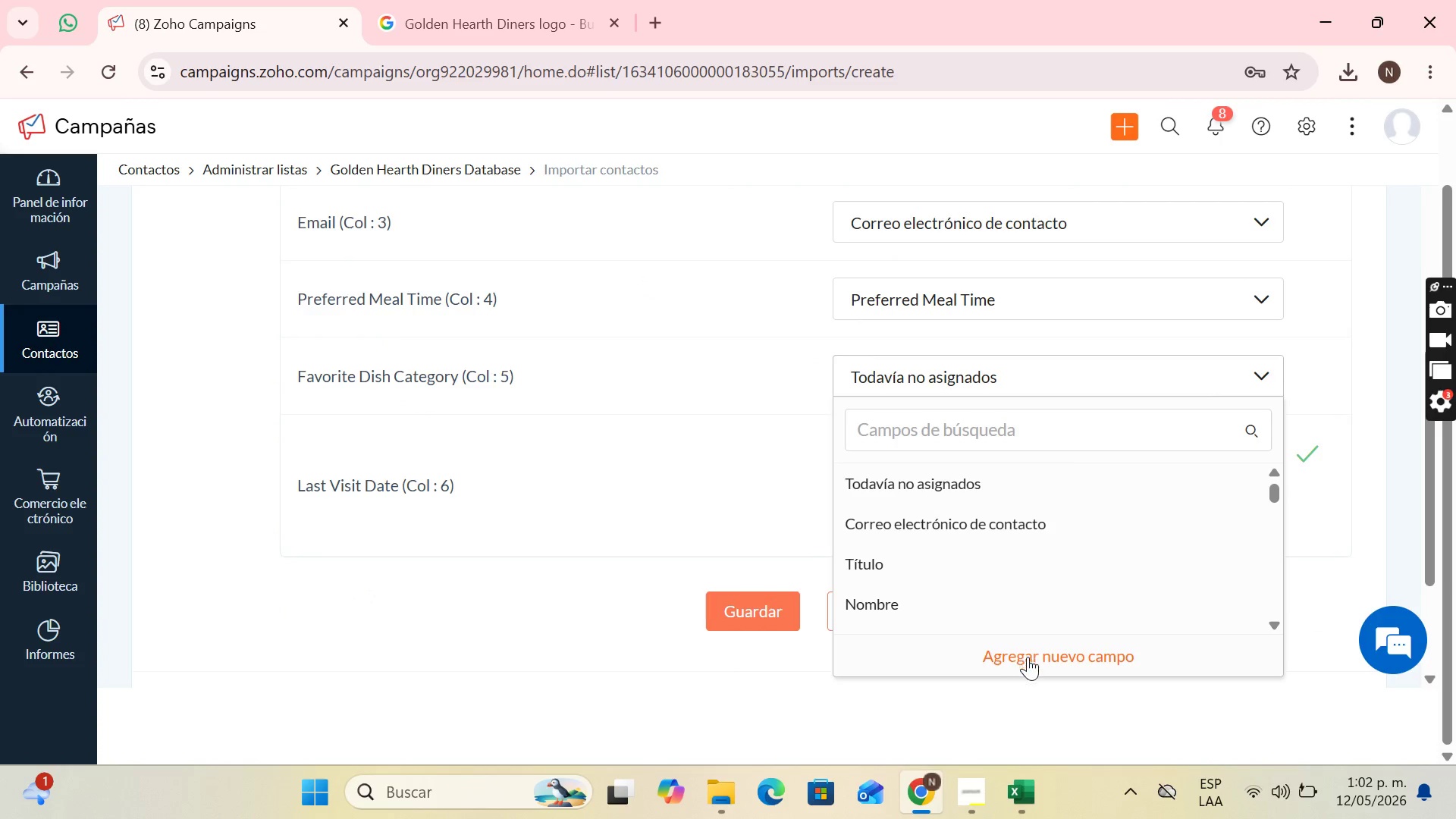 
left_click([1028, 658])
 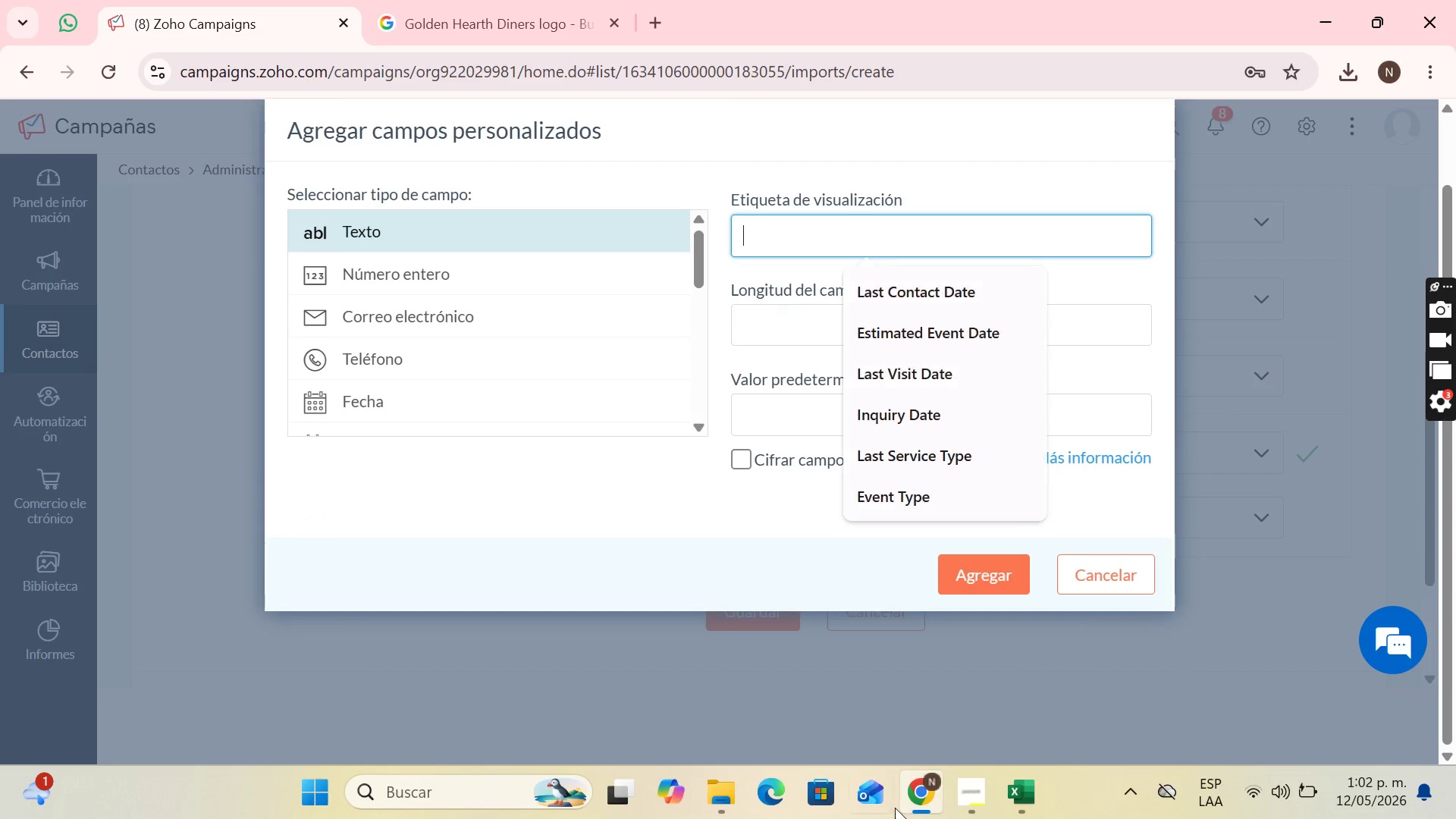 
left_click([1006, 802])
 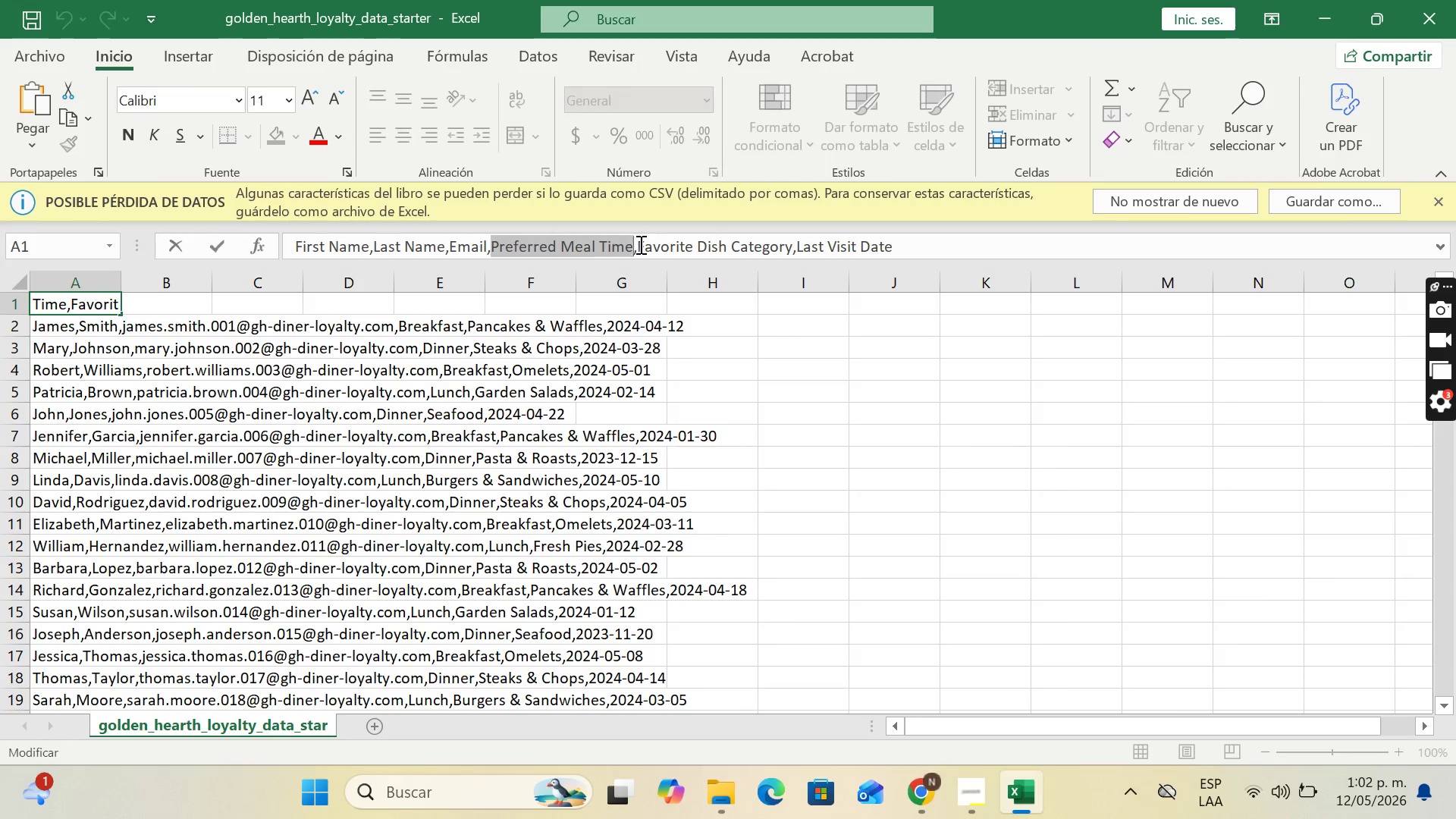 
left_click_drag(start_coordinate=[636, 244], to_coordinate=[792, 260])
 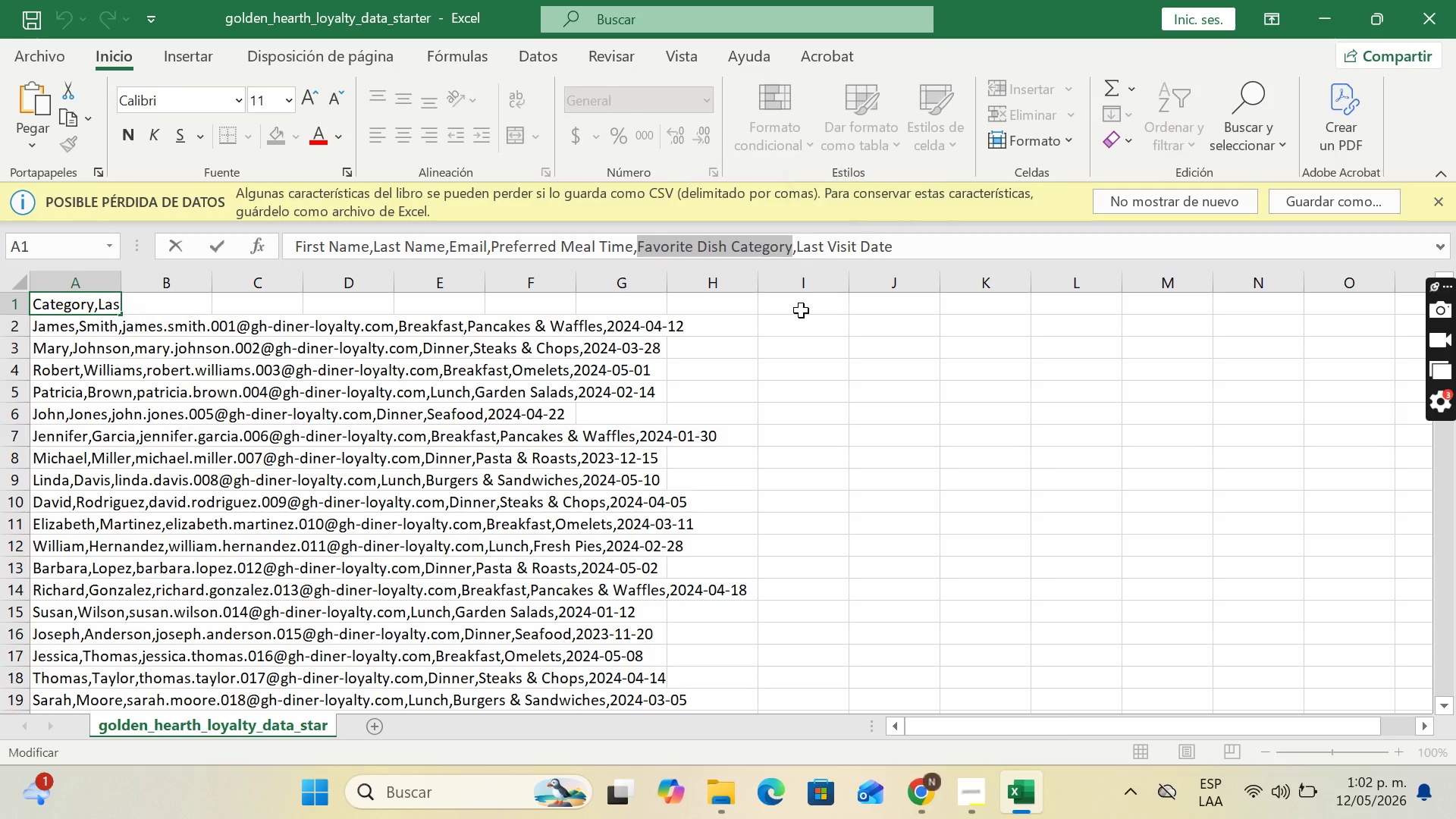 
key(Control+C)
 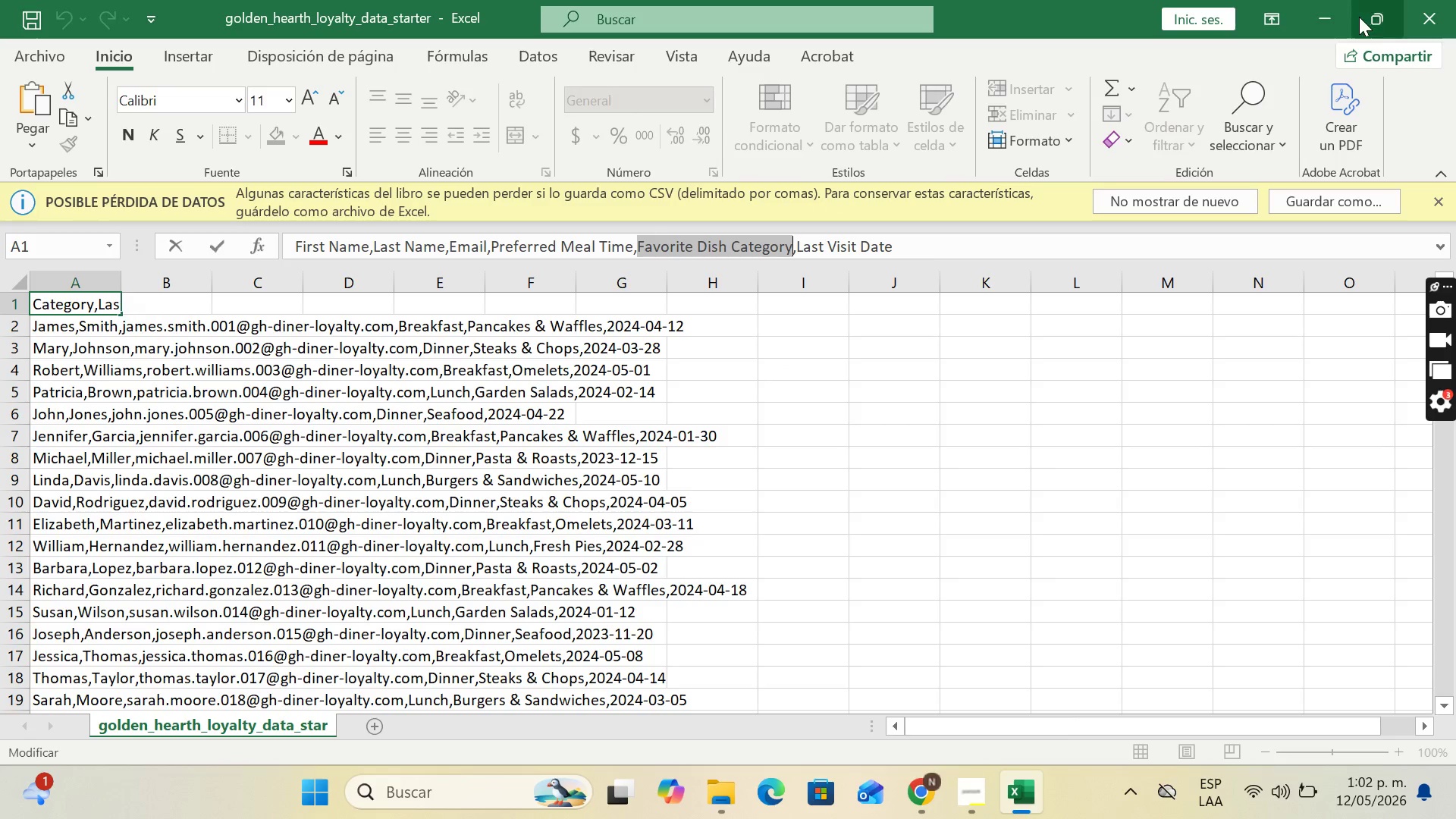 
left_click([1337, 13])
 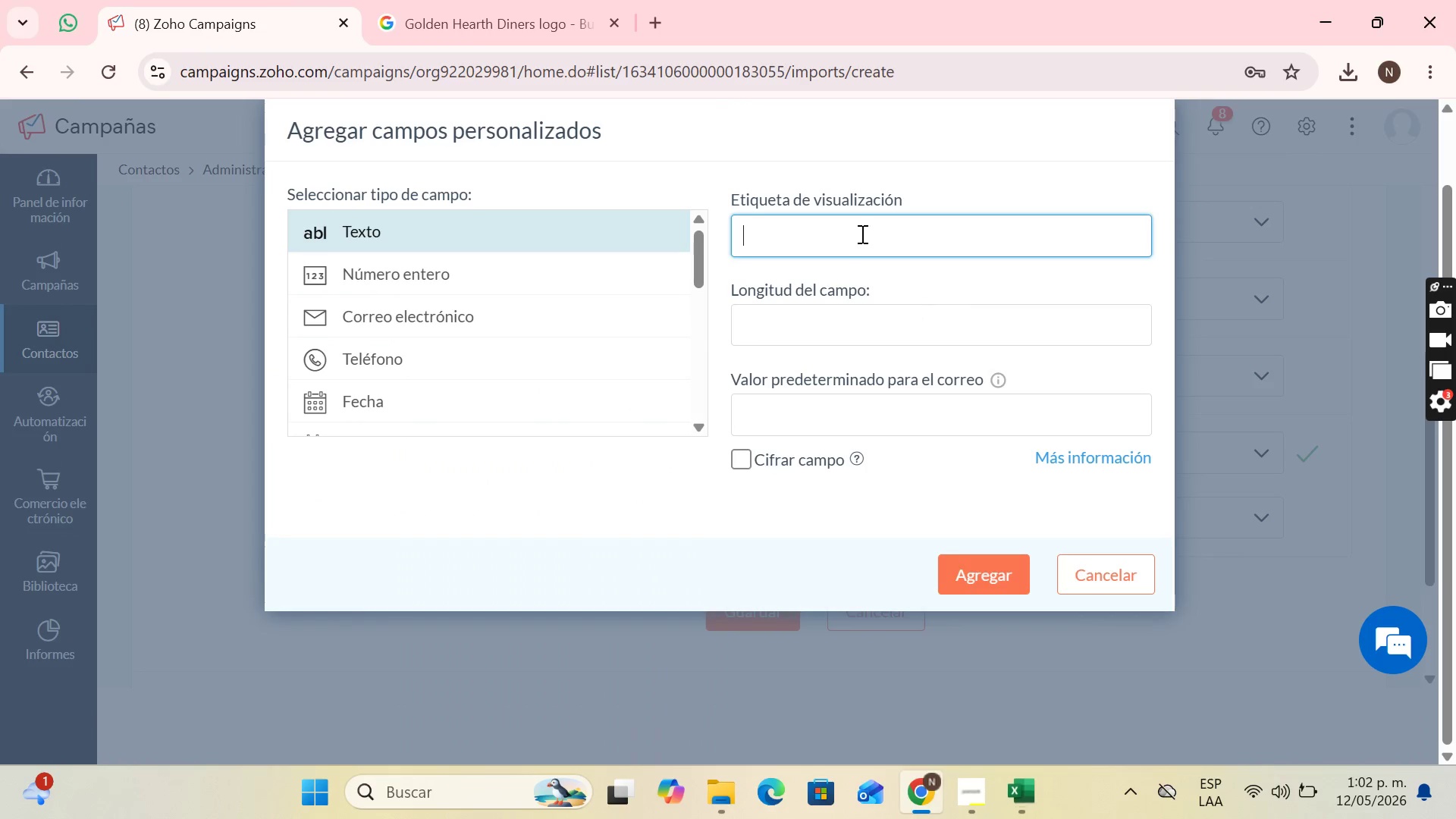 
key(Control+V)
 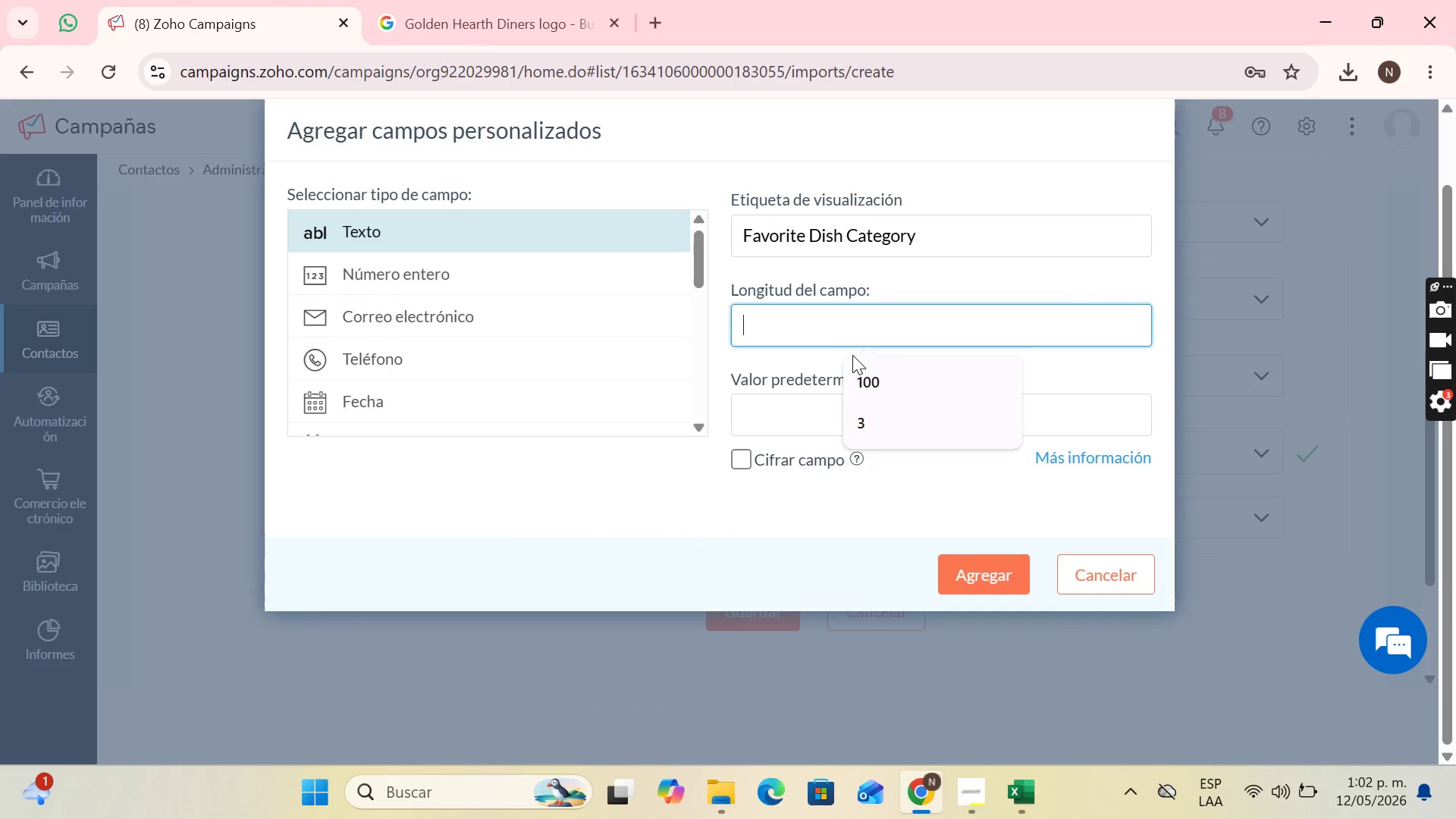 
double_click([871, 374])
 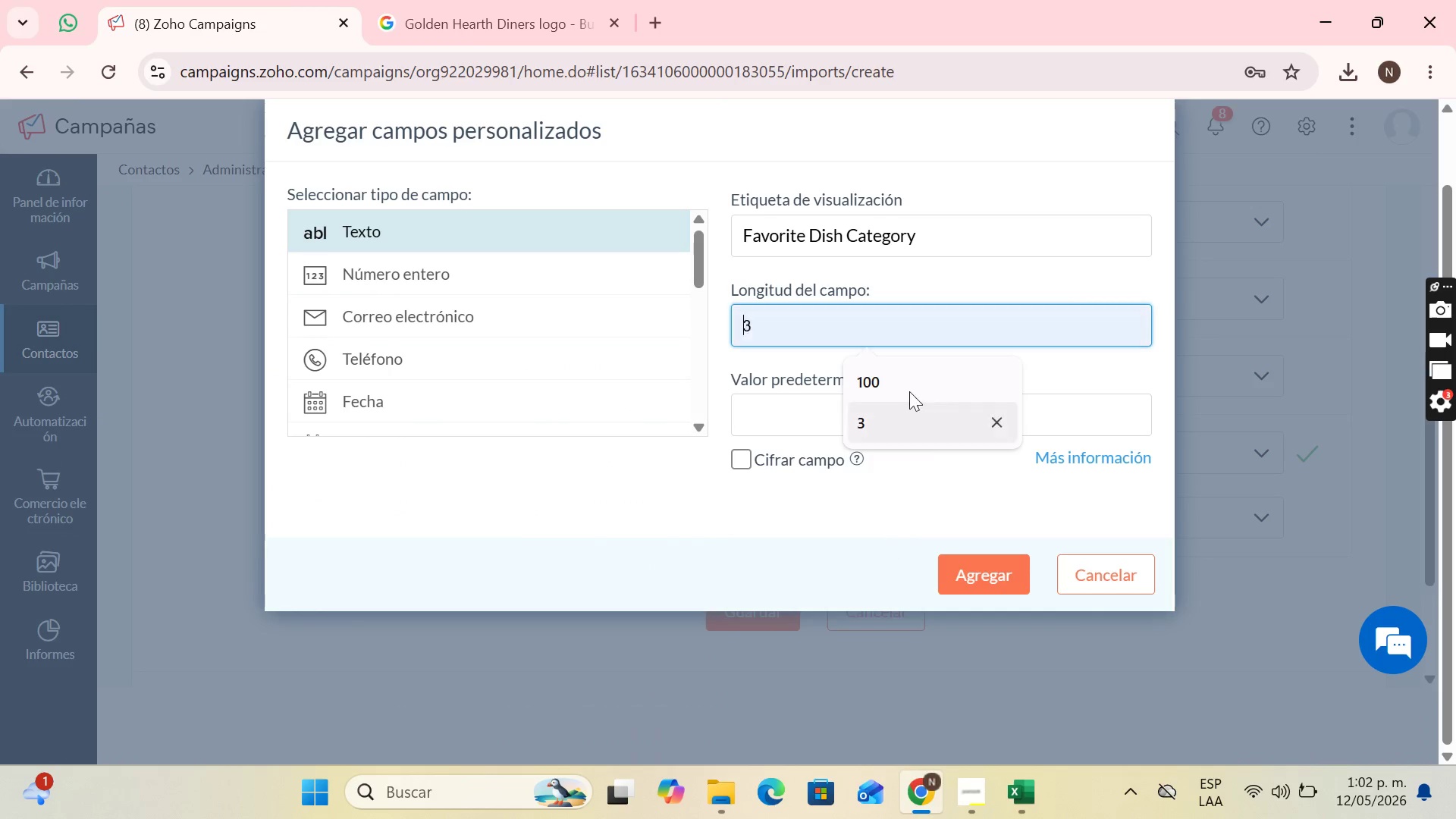 
left_click([920, 384])
 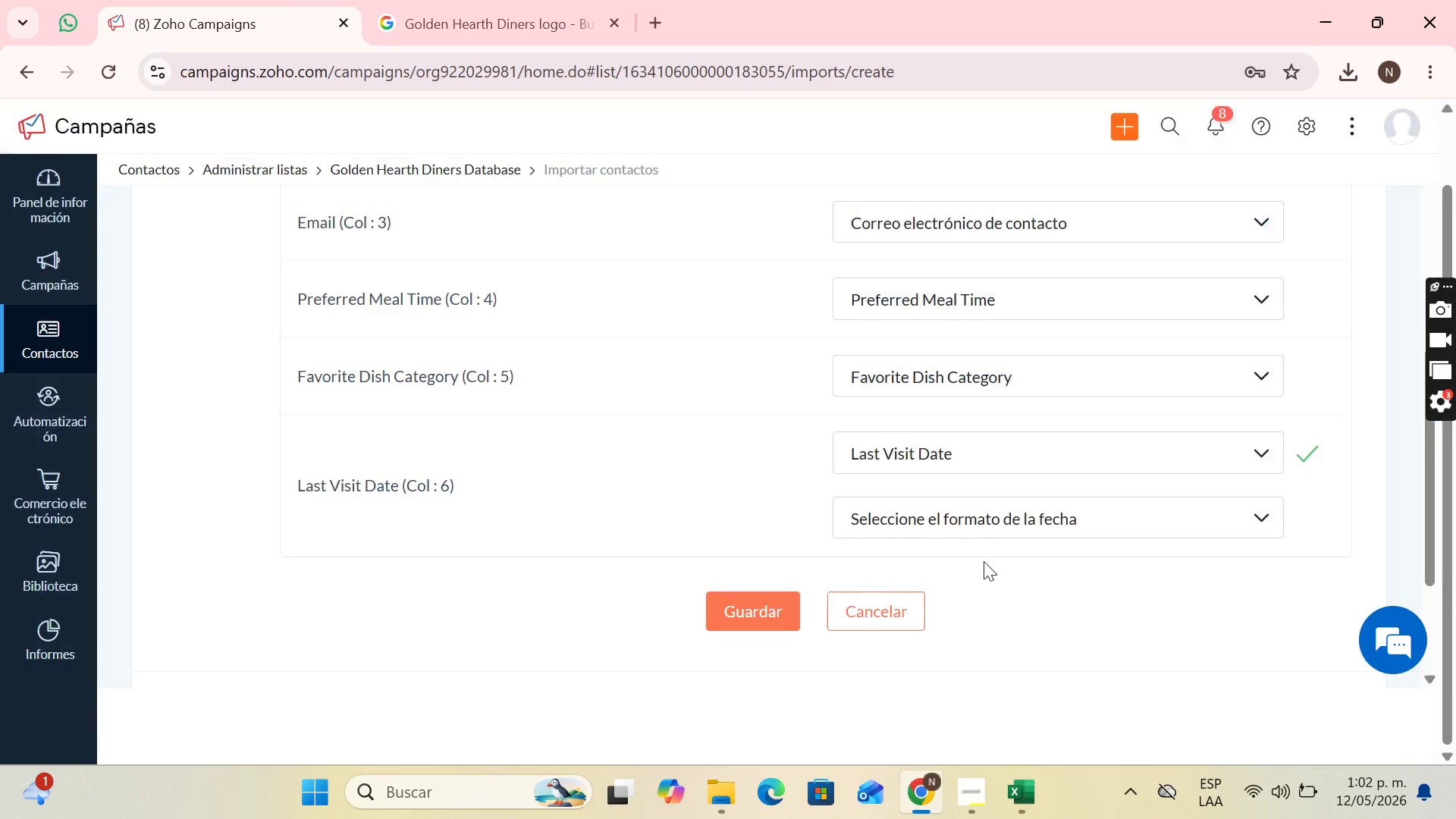 
left_click([989, 519])
 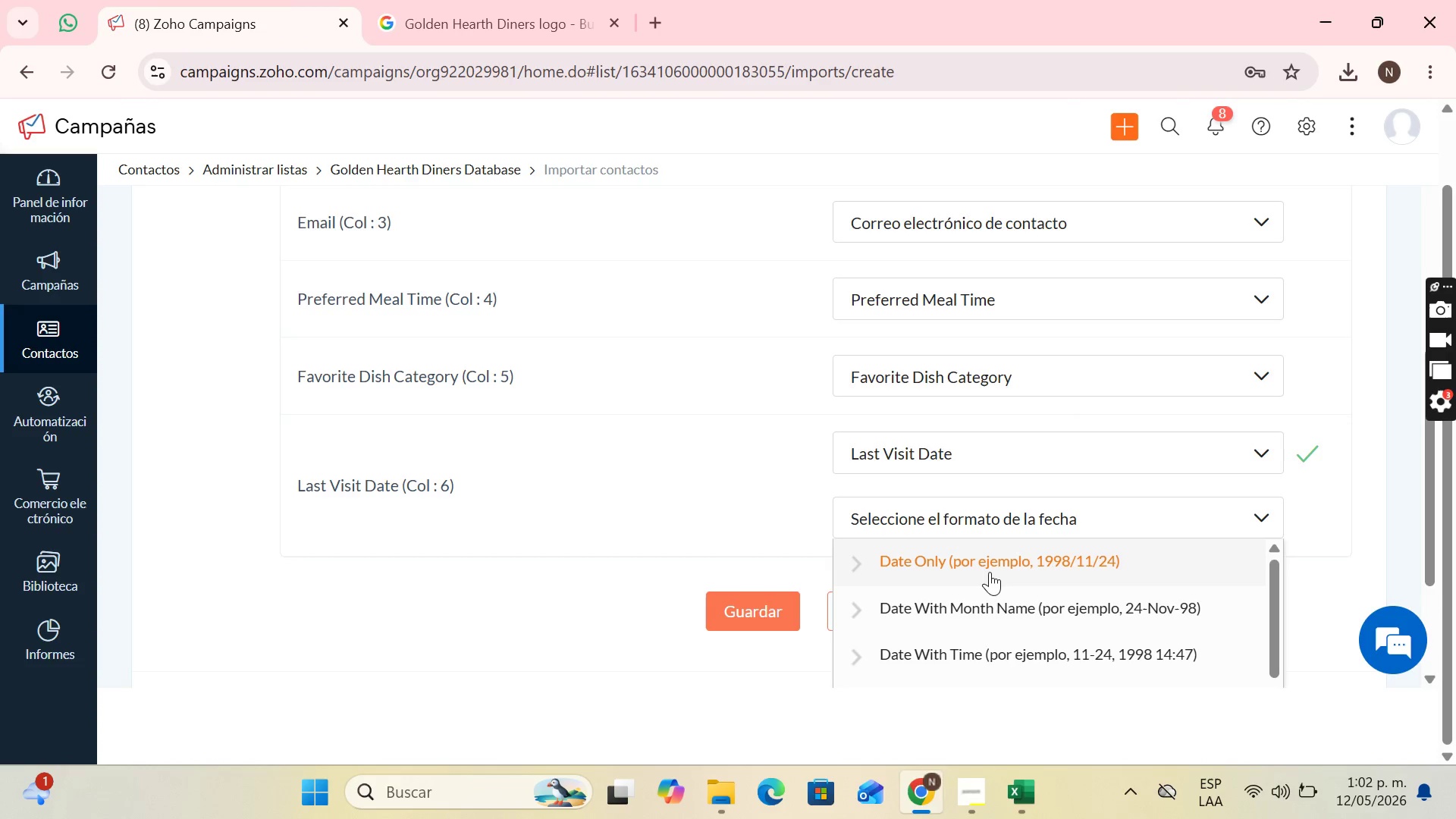 
left_click([992, 568])
 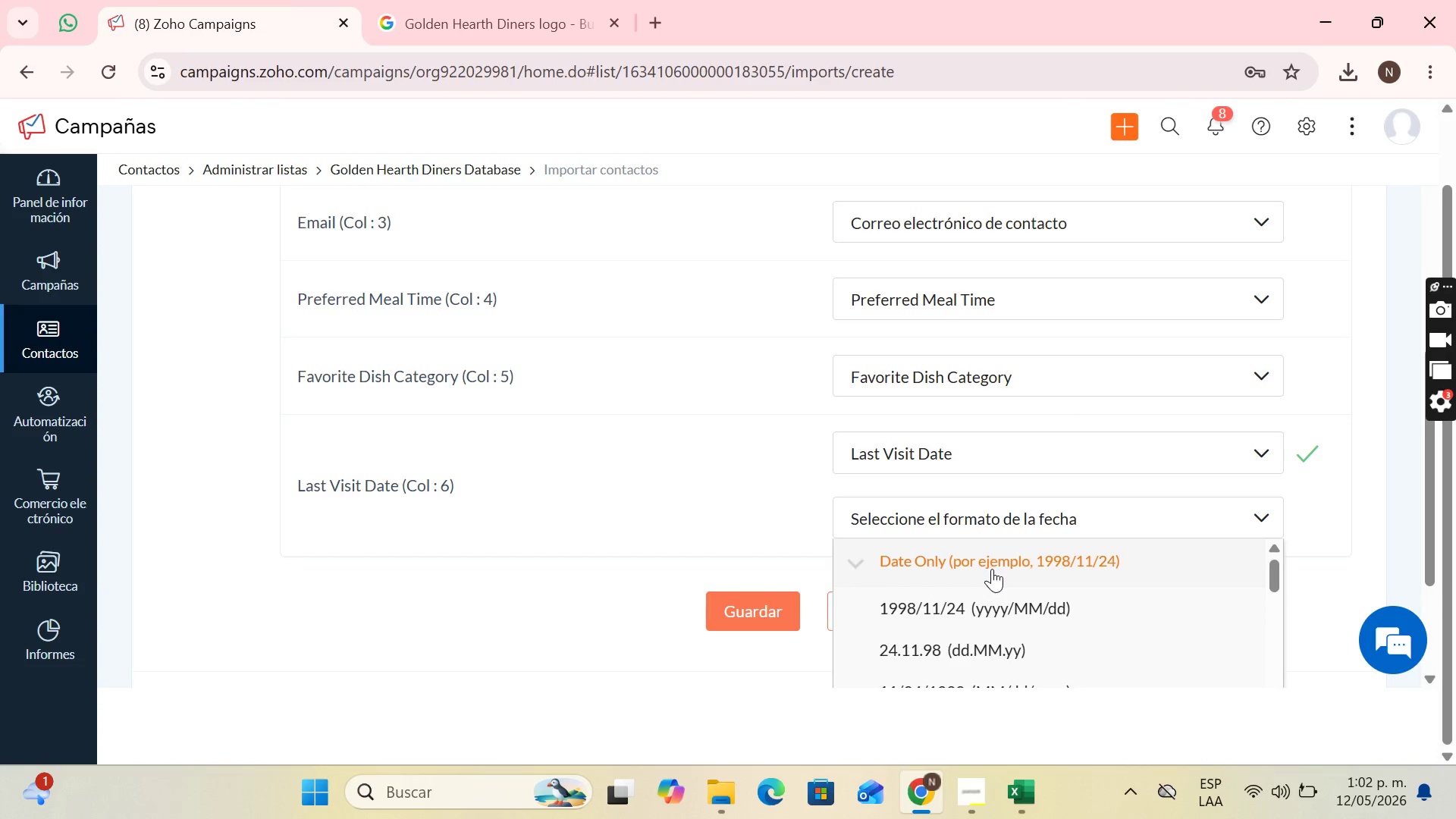 
scroll: coordinate [992, 573], scroll_direction: down, amount: 5.0
 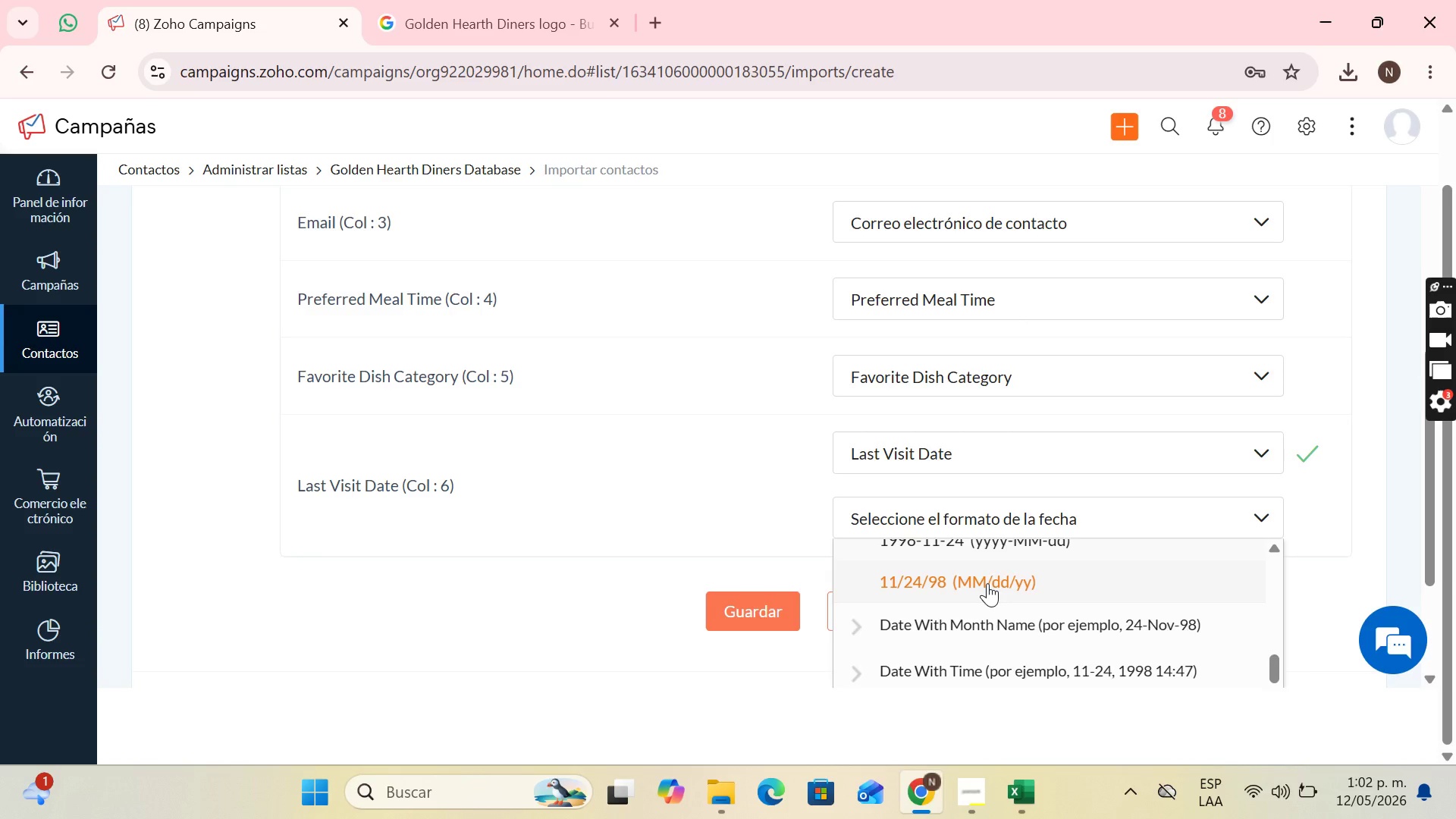 
scroll: coordinate [987, 583], scroll_direction: up, amount: 1.0
 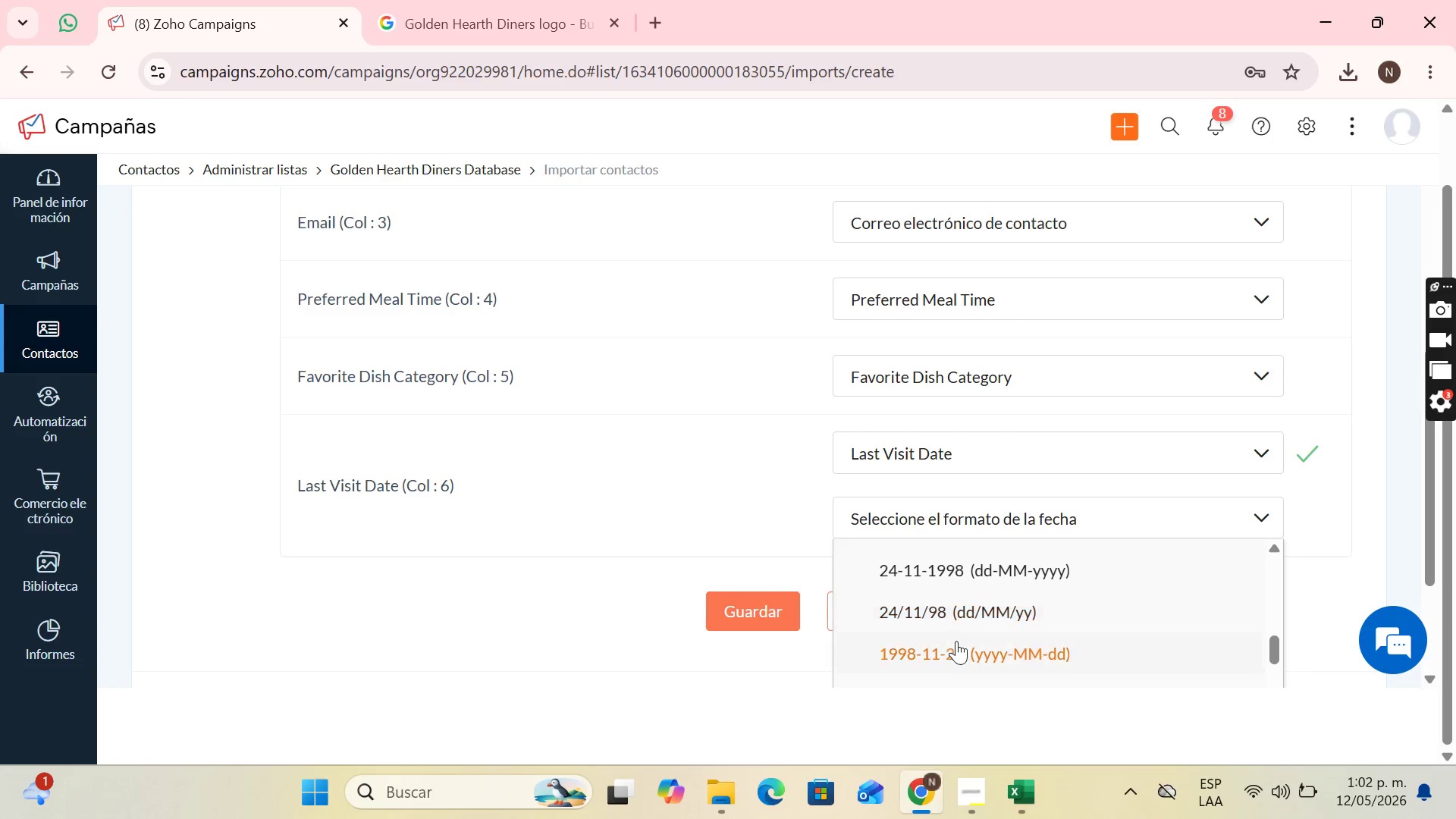 
left_click([956, 643])
 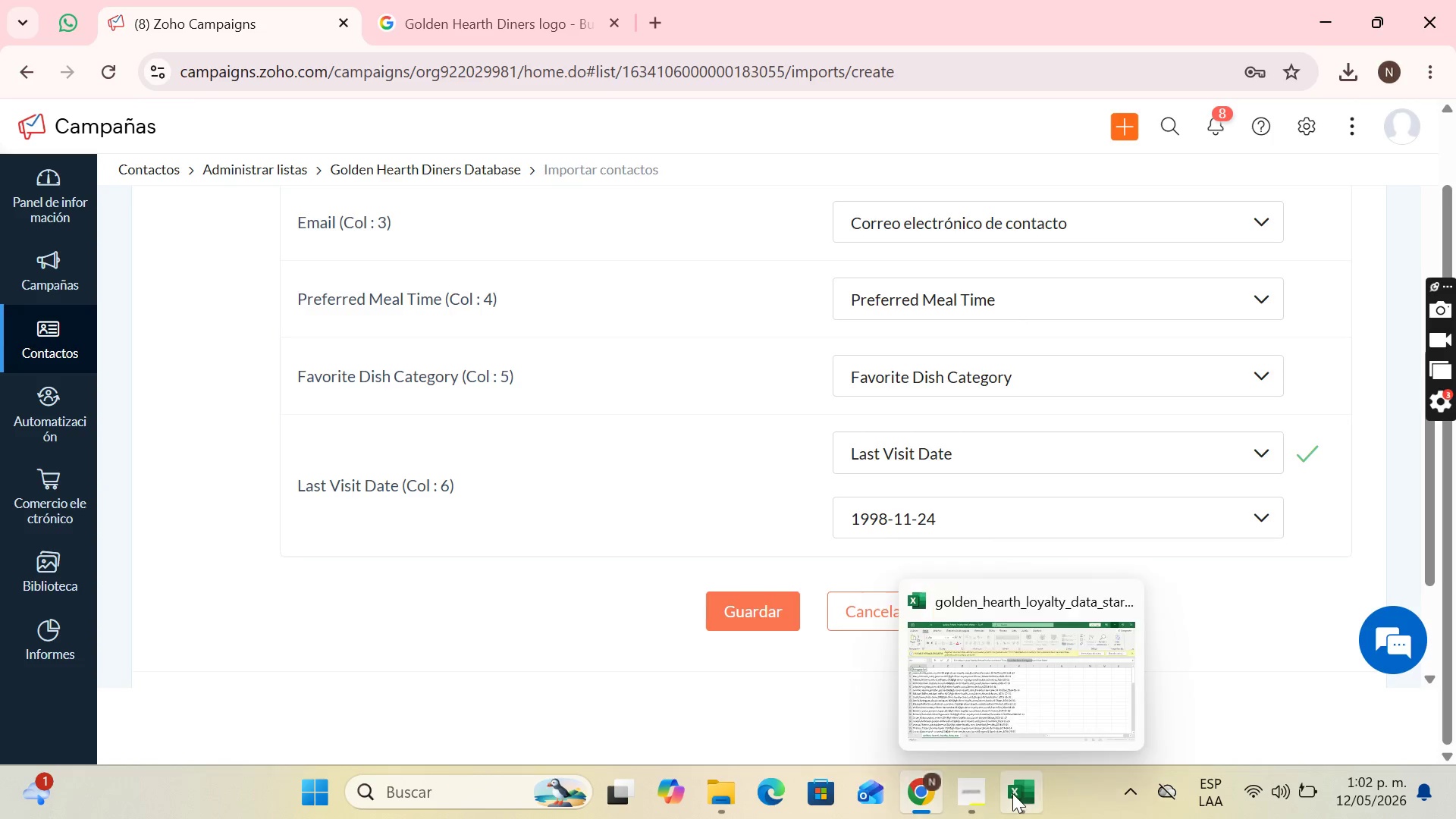 
mouse_move([1033, 687])
 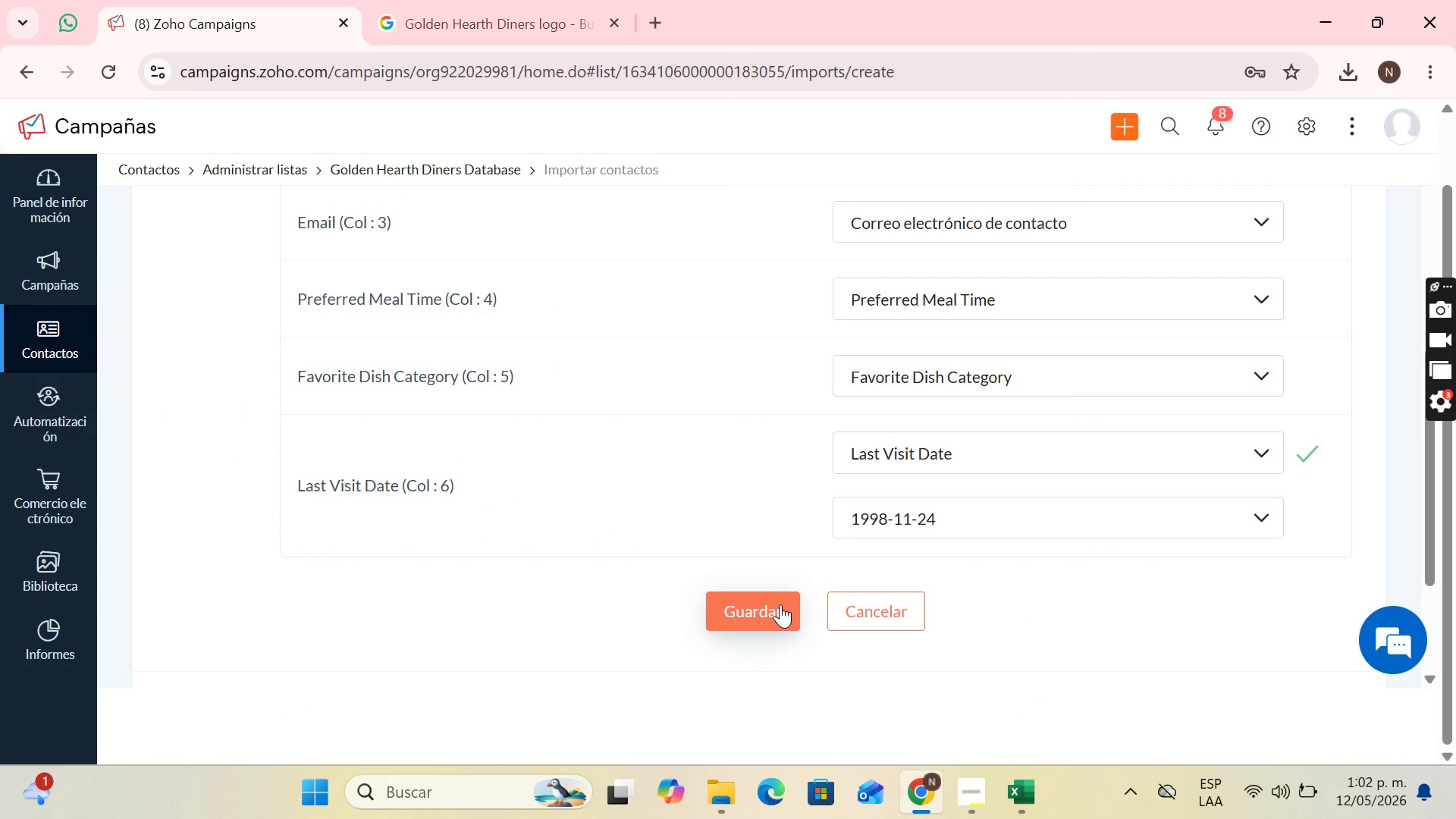 
wait(9.53)
 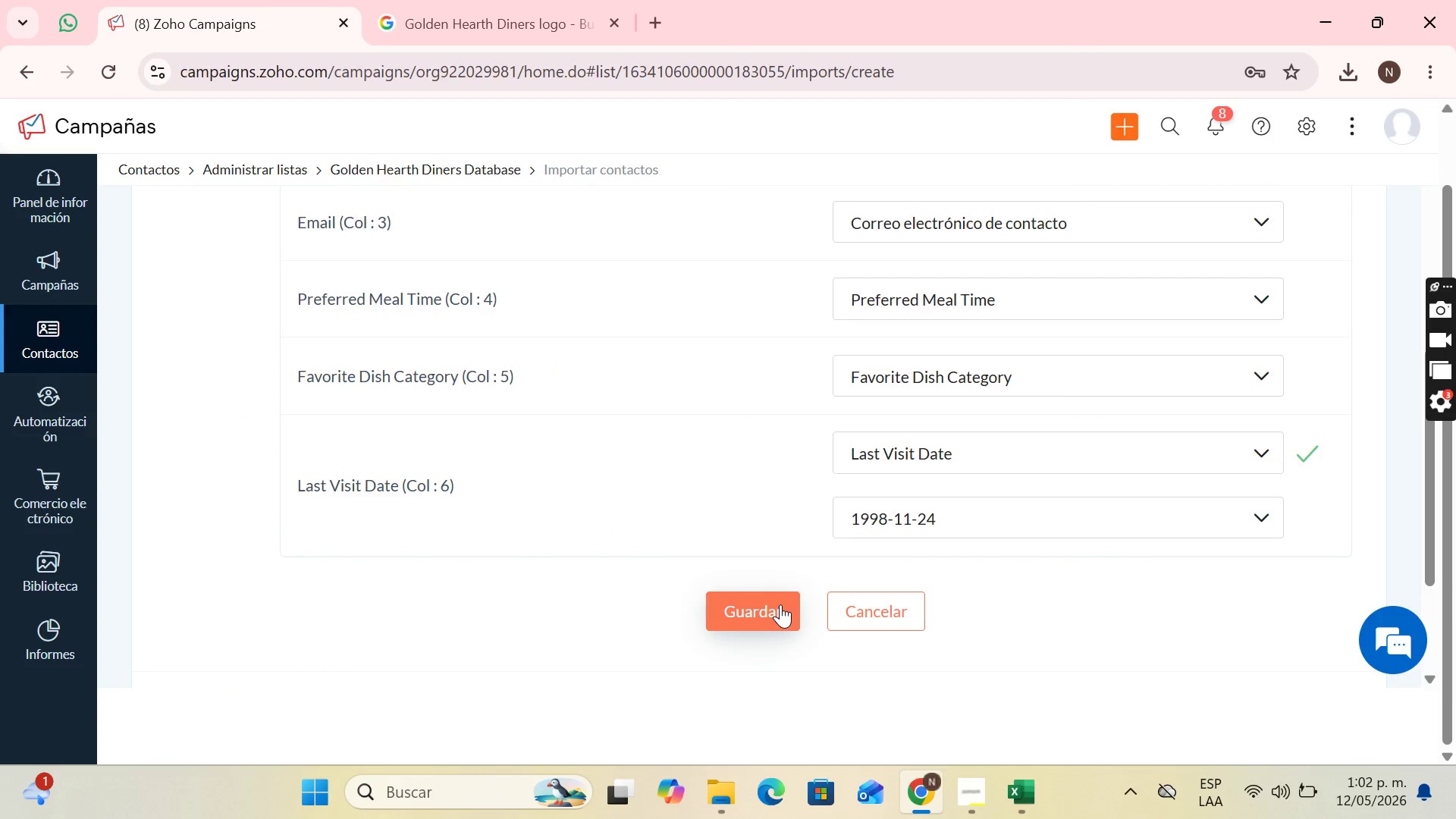 
left_click([695, 635])
 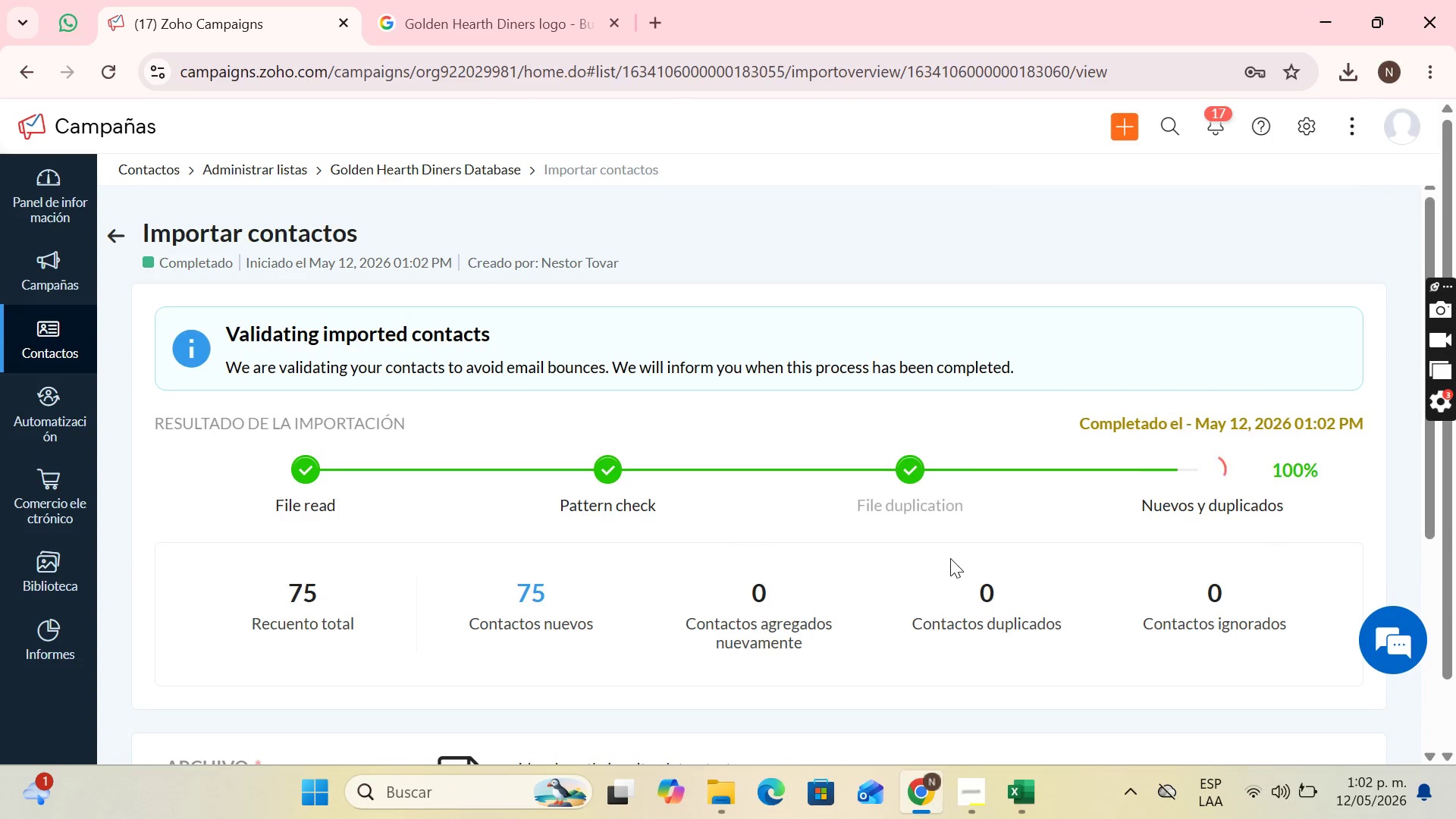 
wait(7.05)
 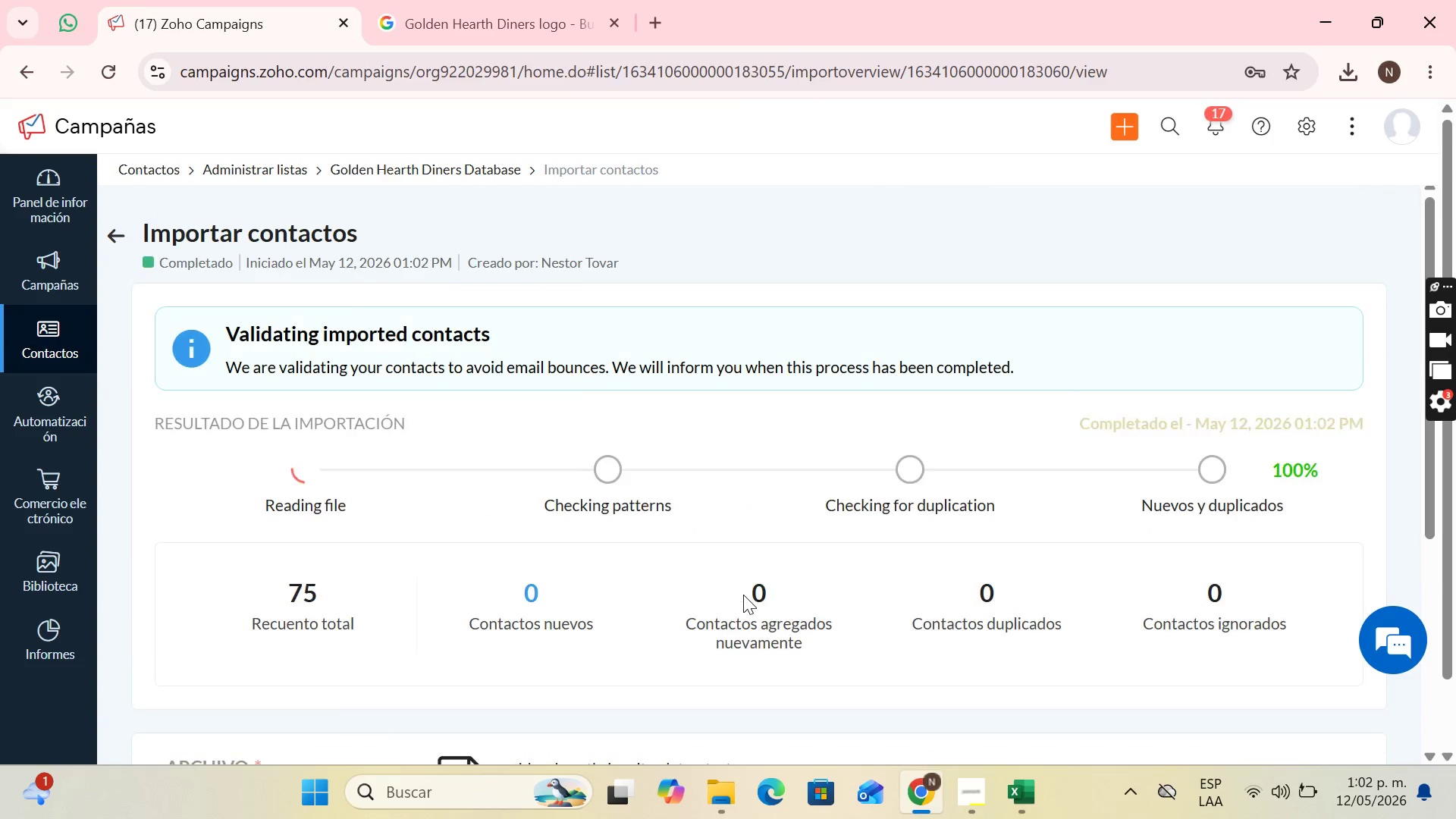 
left_click([973, 689])